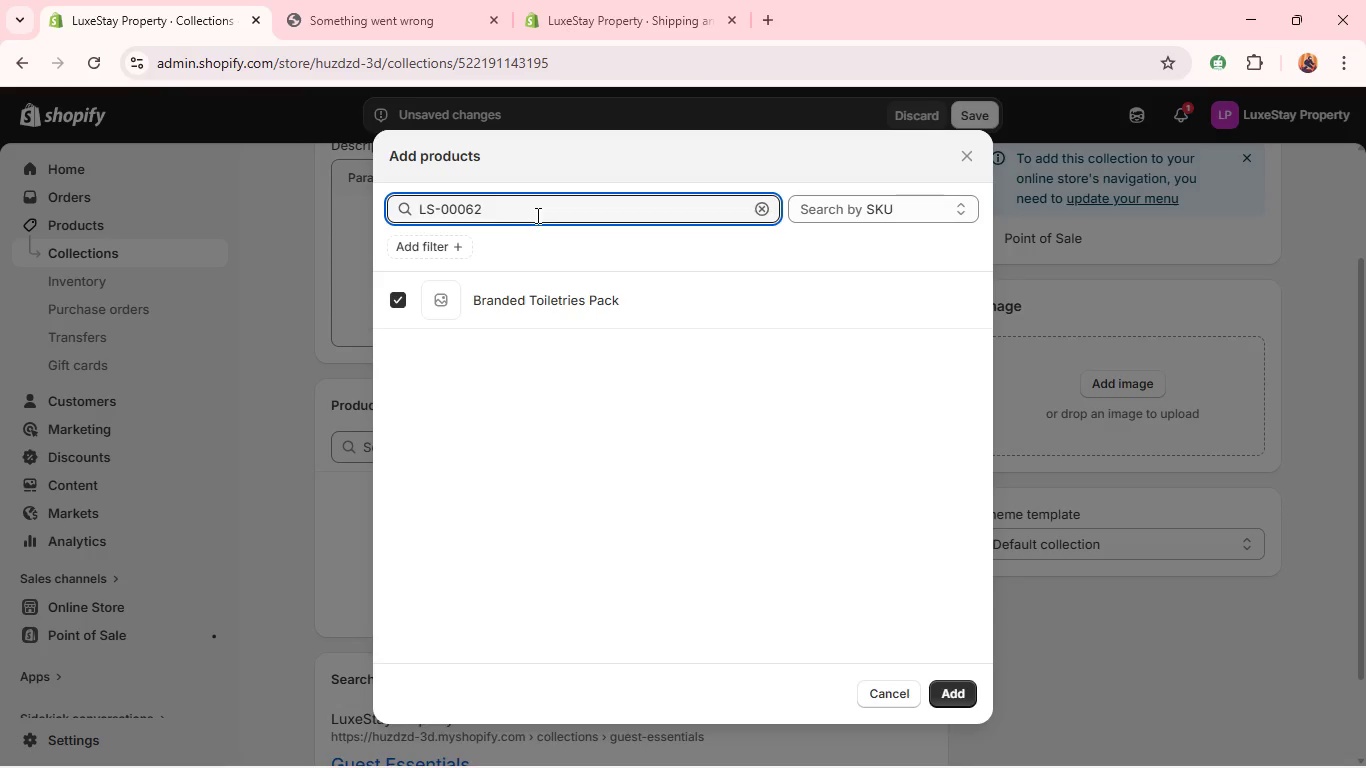 
key(7)
 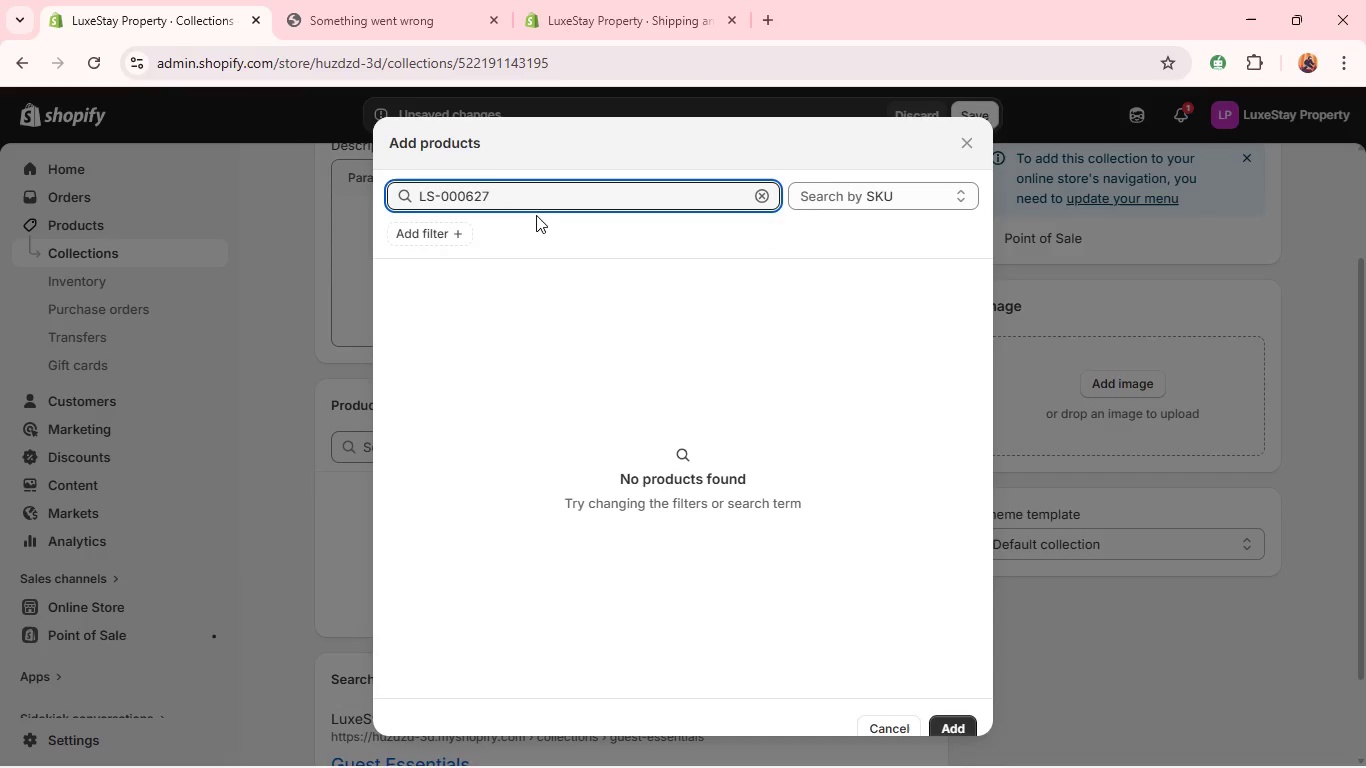 
key(Backspace)
 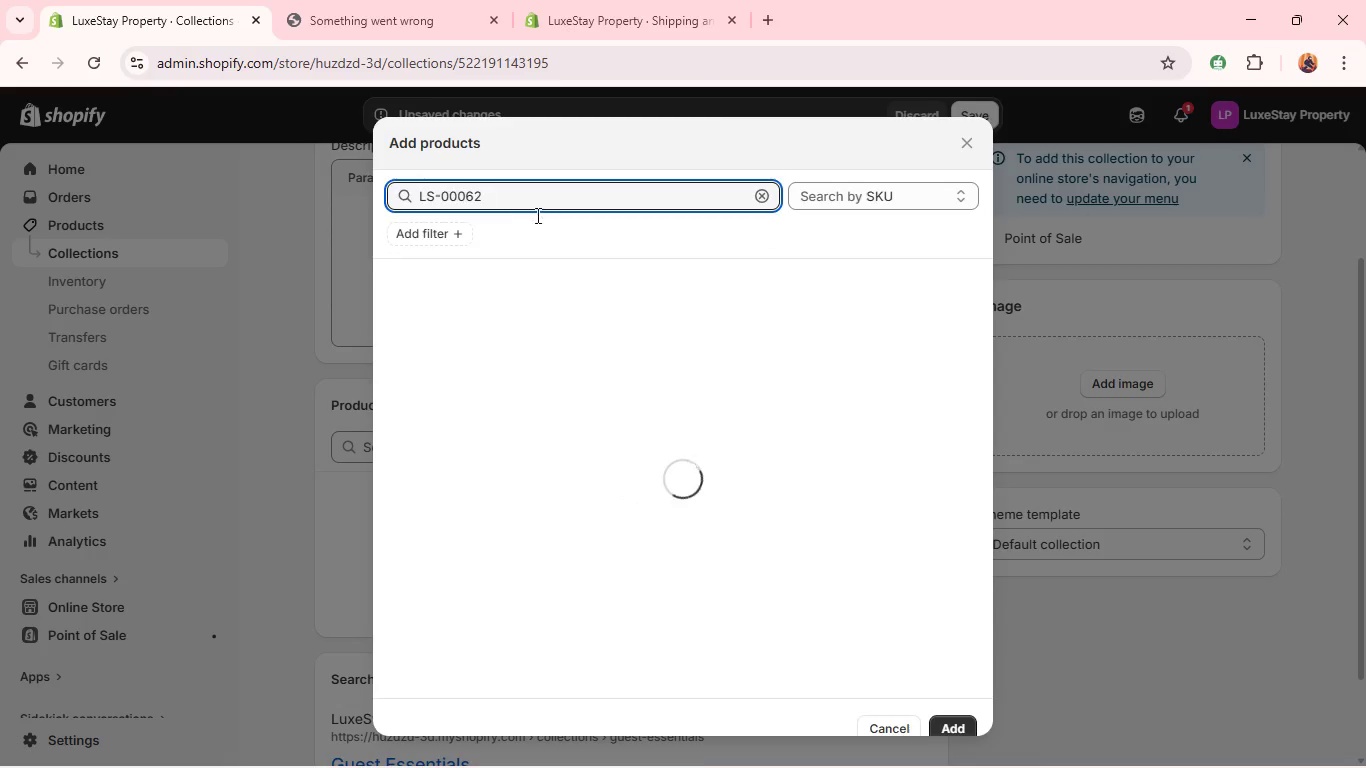 
key(Backspace)
 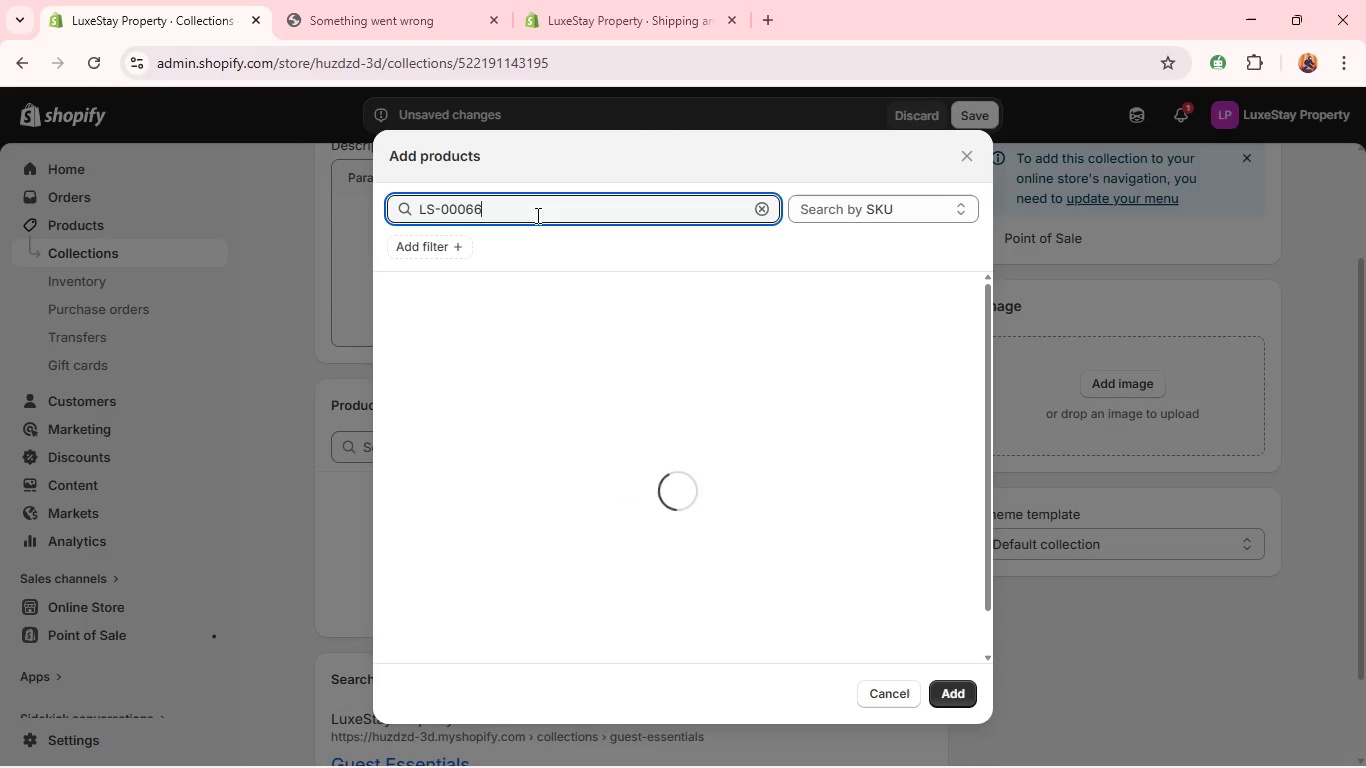 
key(6)
 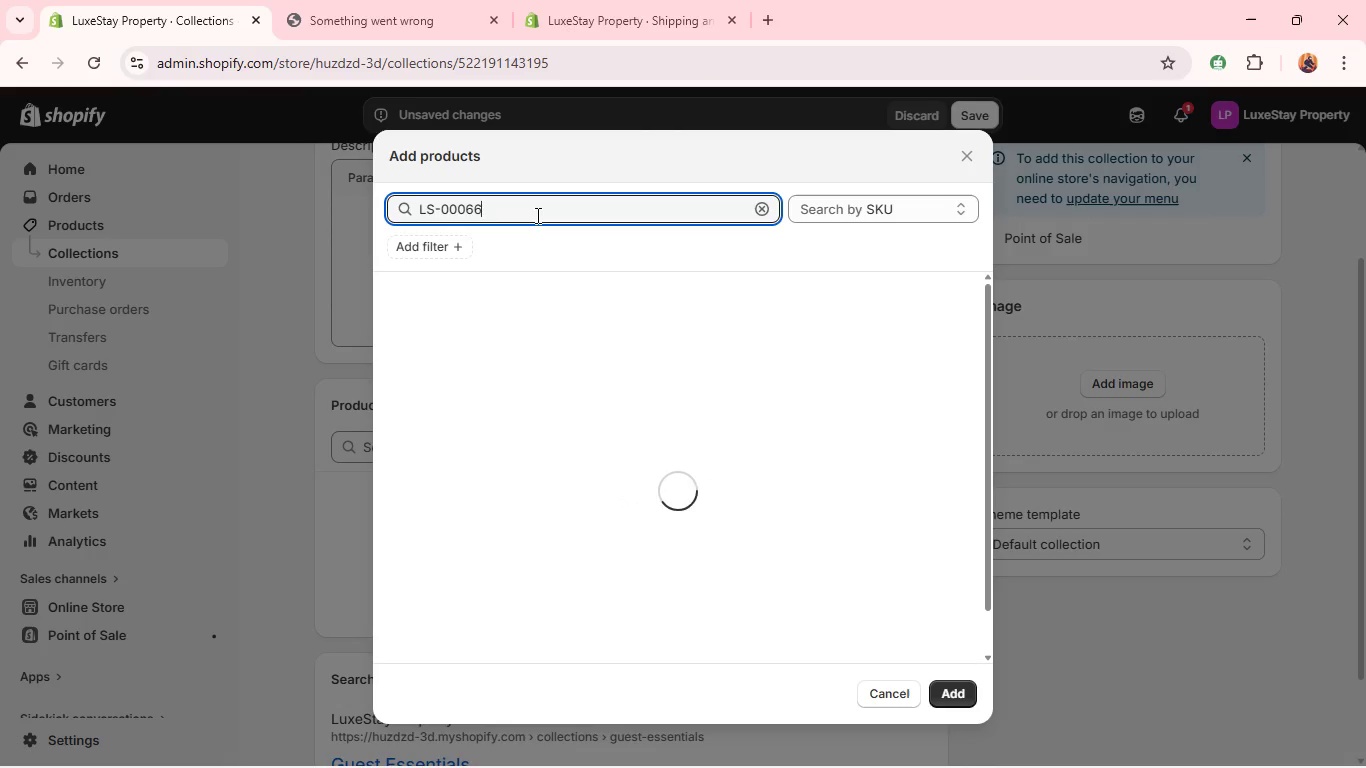 
key(Backspace)
 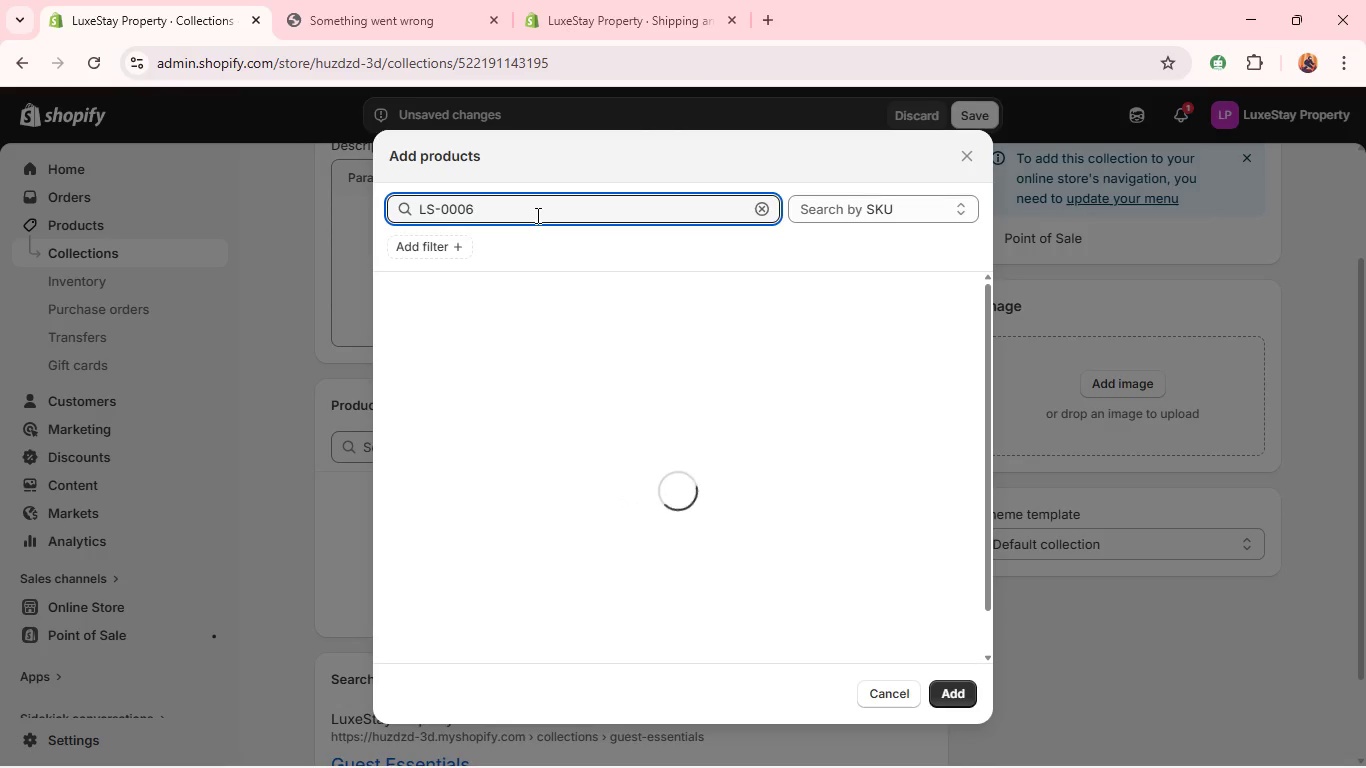 
key(7)
 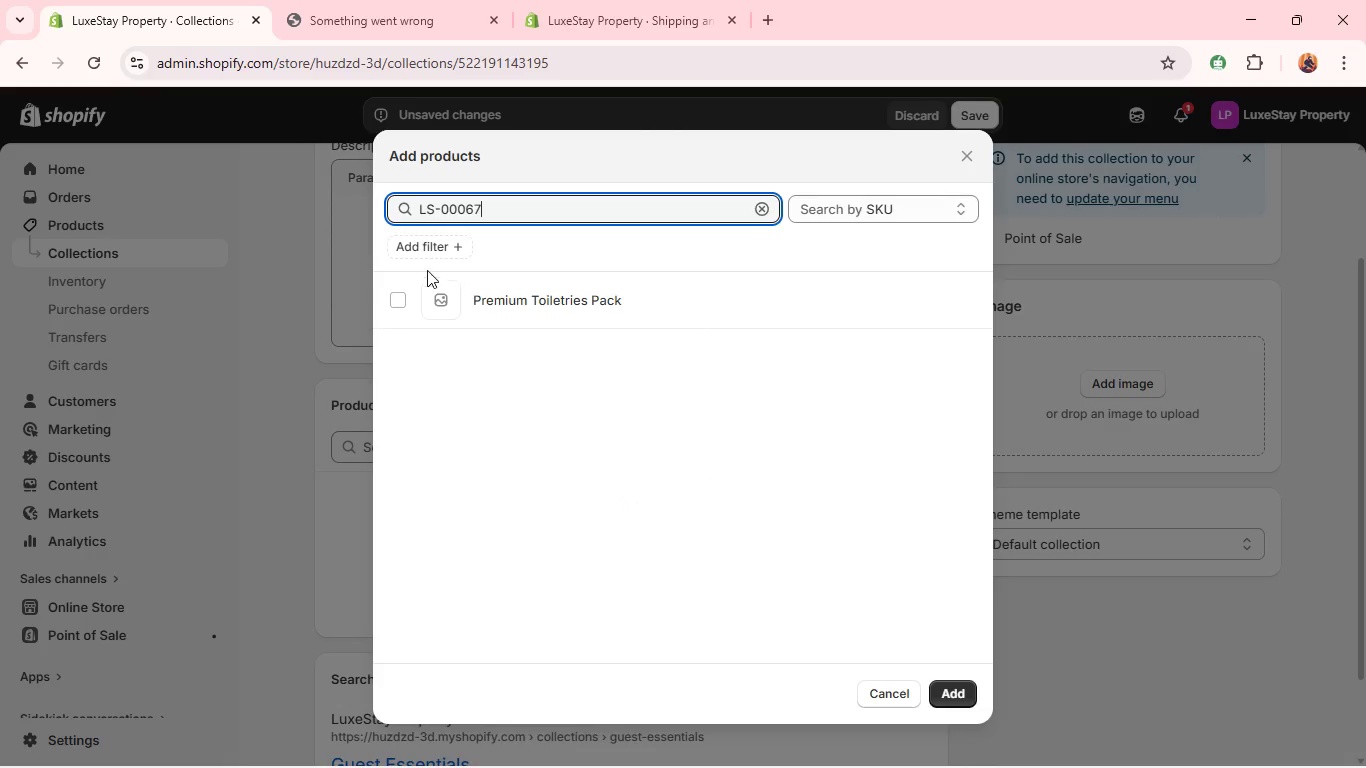 
left_click([399, 296])
 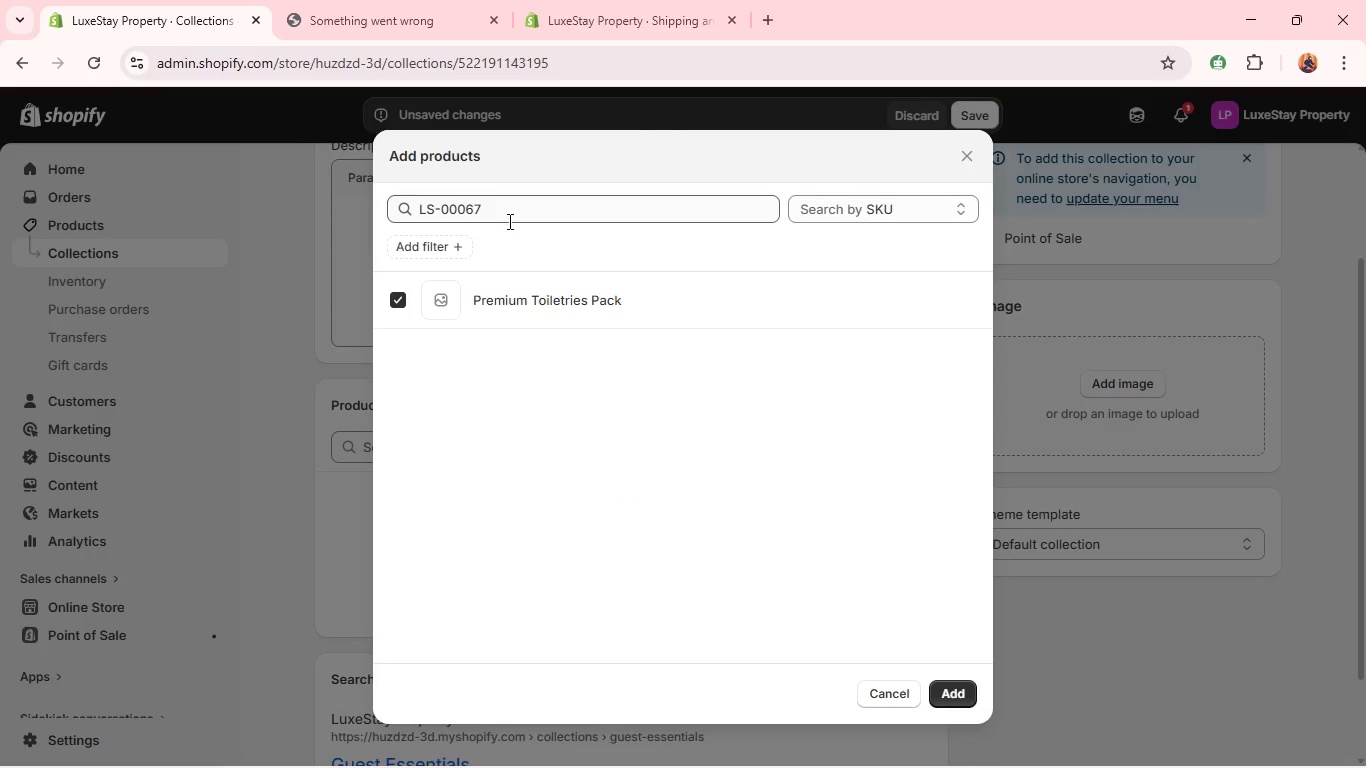 
left_click([508, 221])
 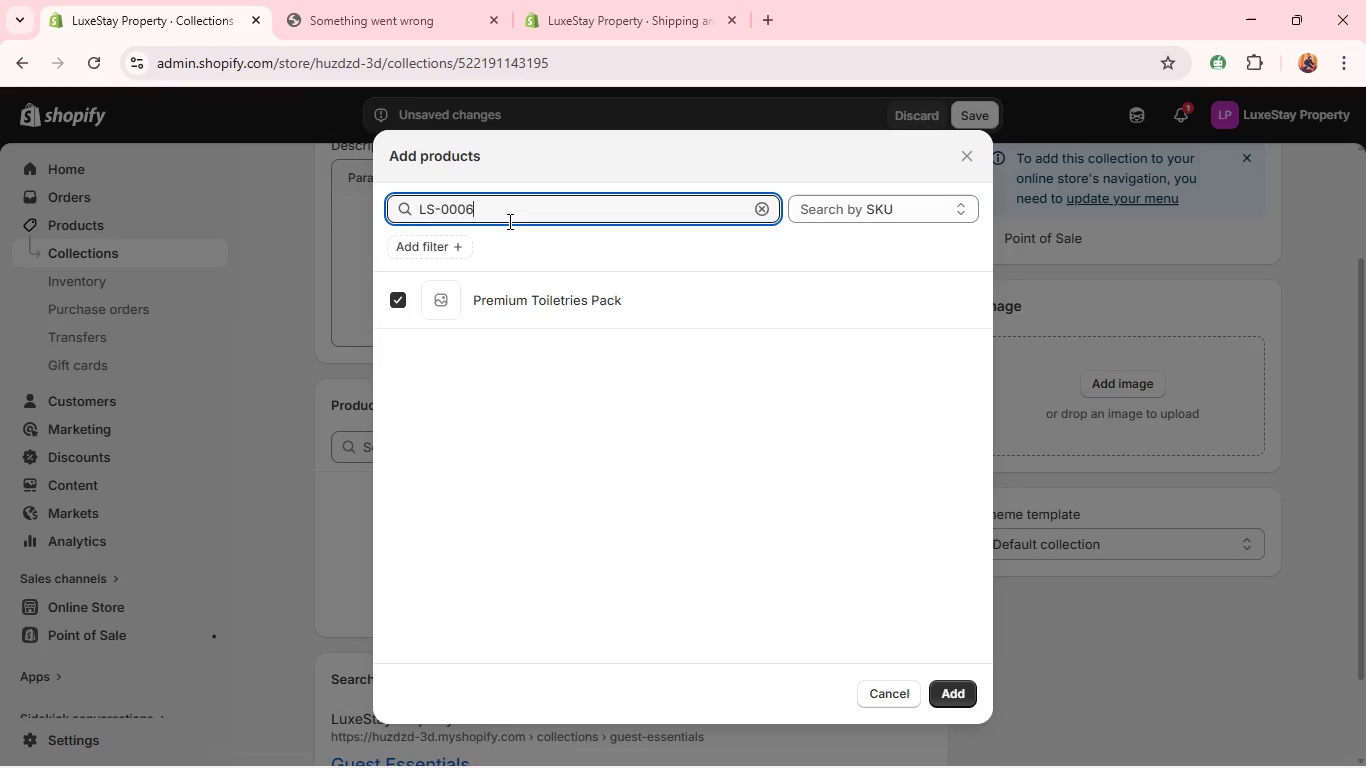 
key(Backspace)
key(Backspace)
type(71)
 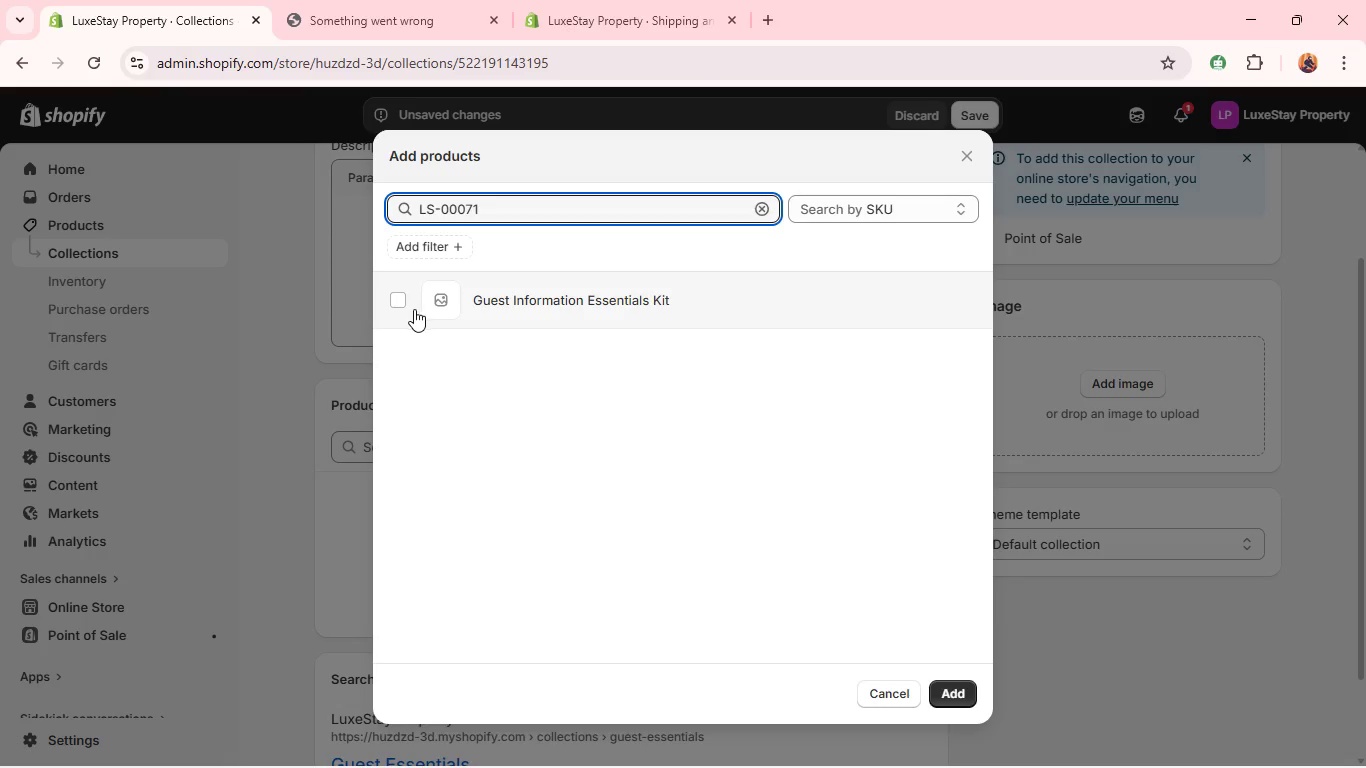 
left_click([404, 304])
 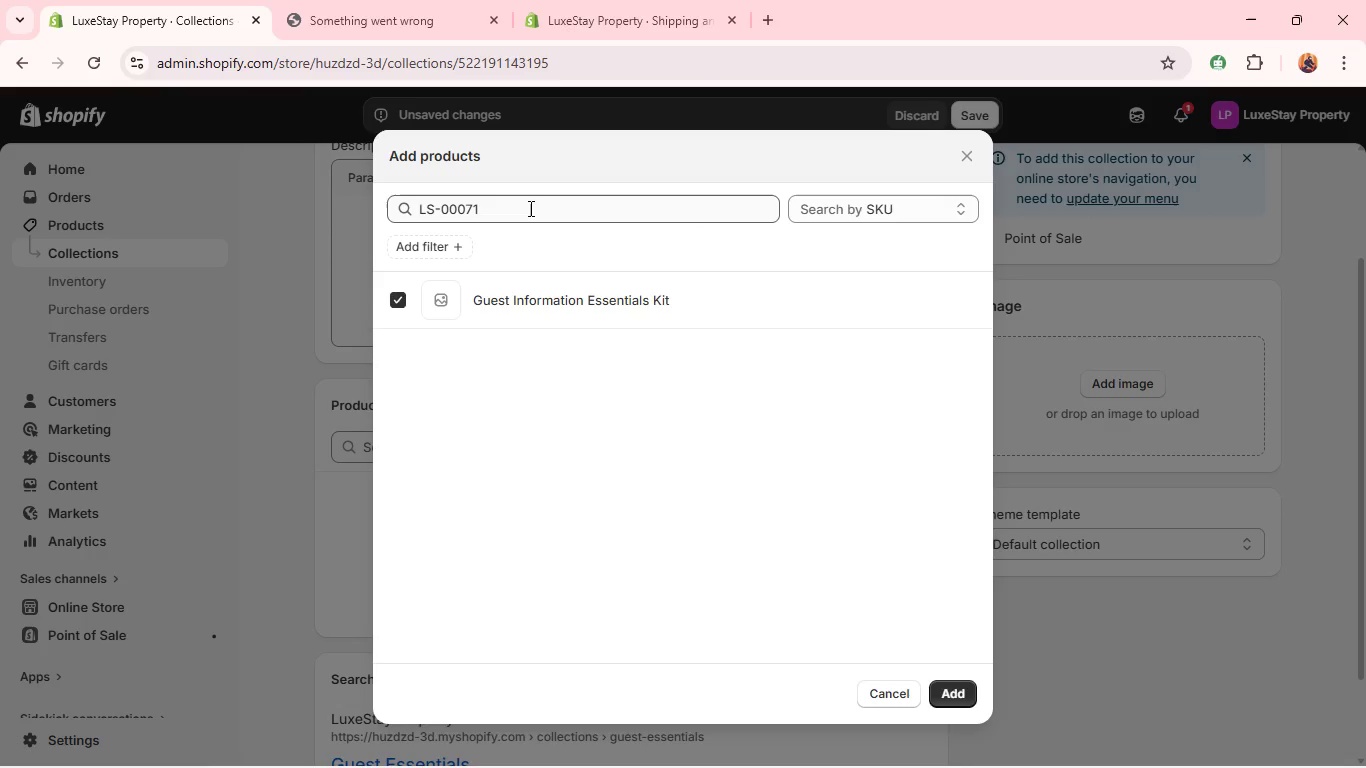 
left_click([528, 211])
 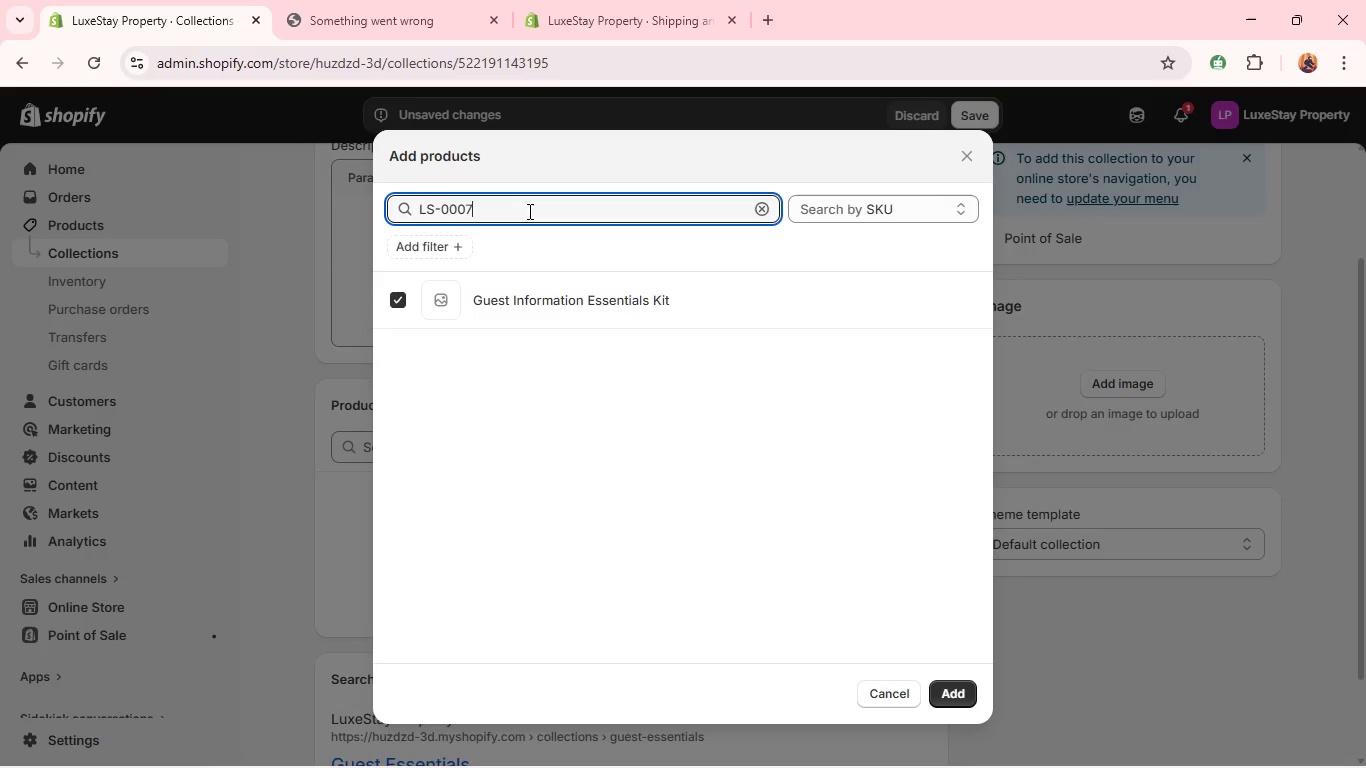 
key(Backspace)
 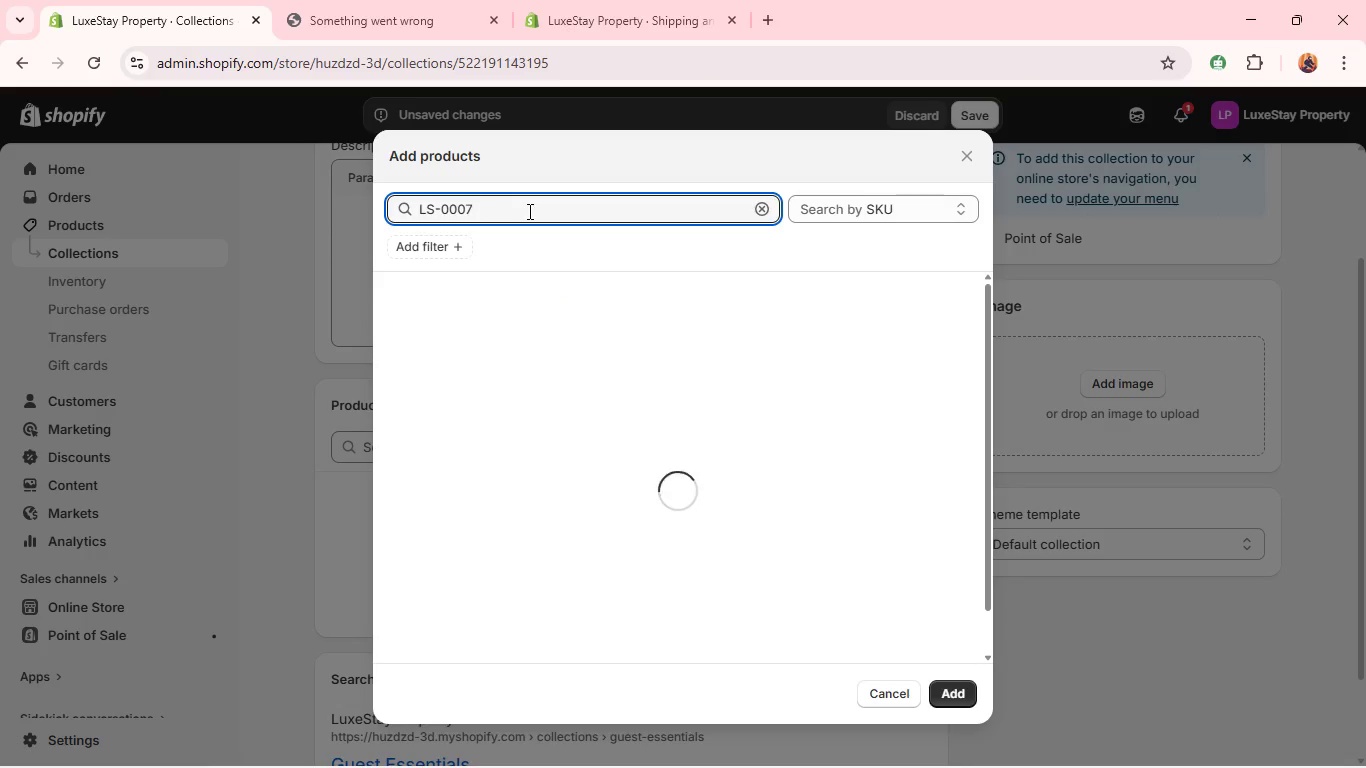 
key(2)
 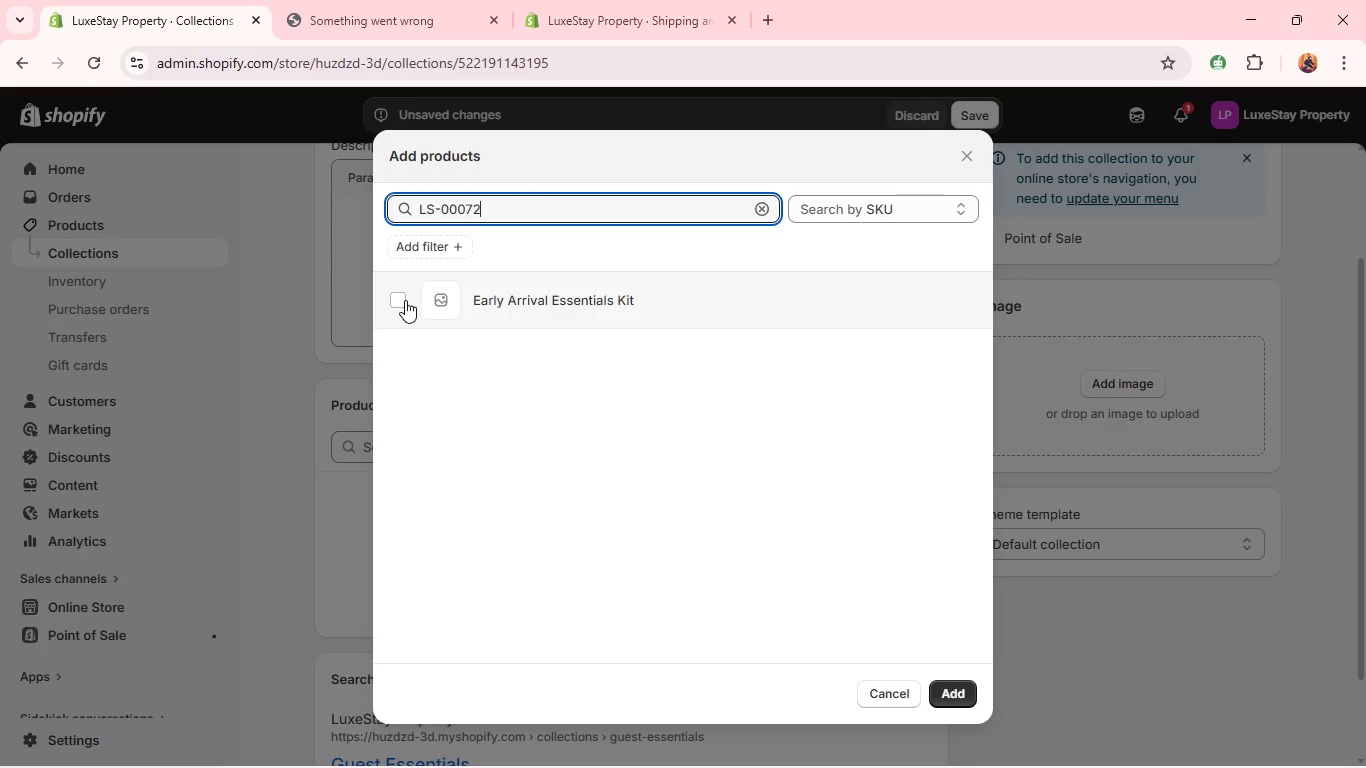 
left_click([402, 301])
 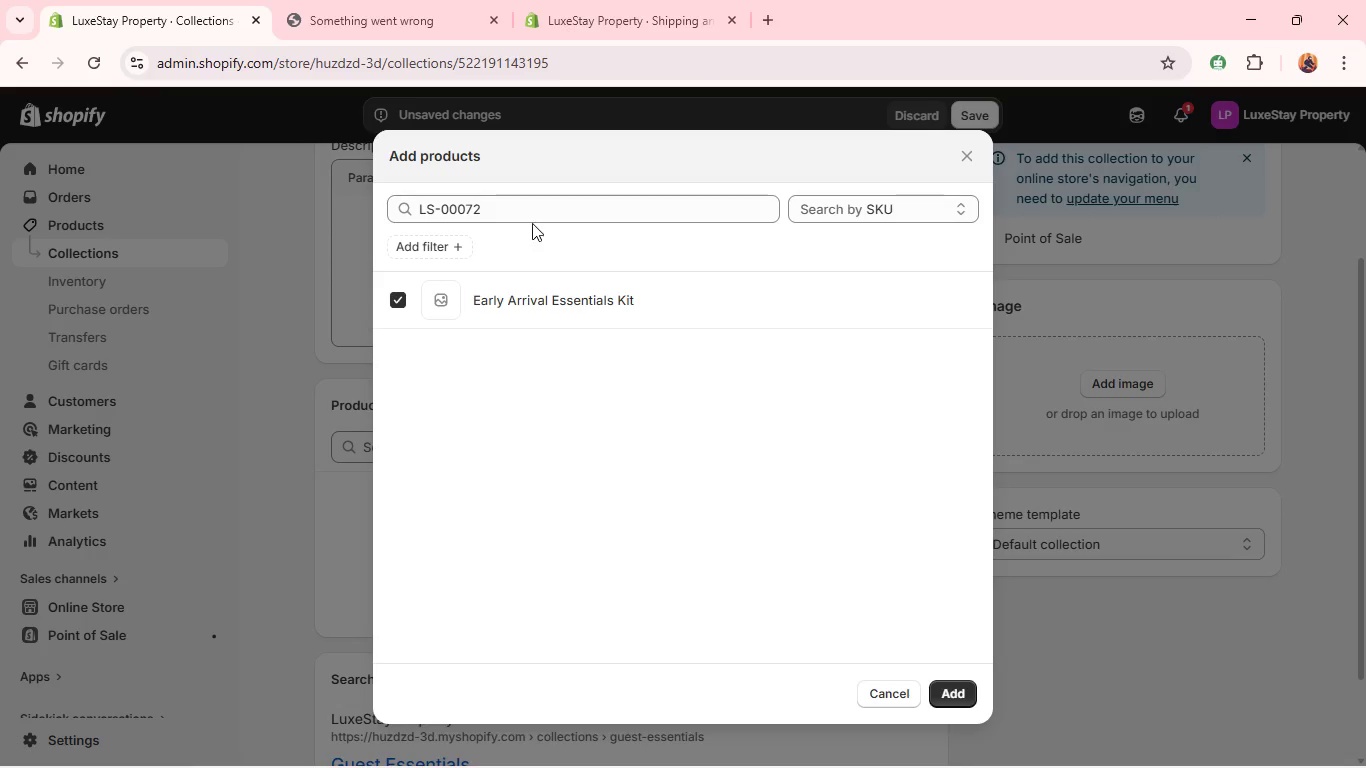 
left_click([546, 212])
 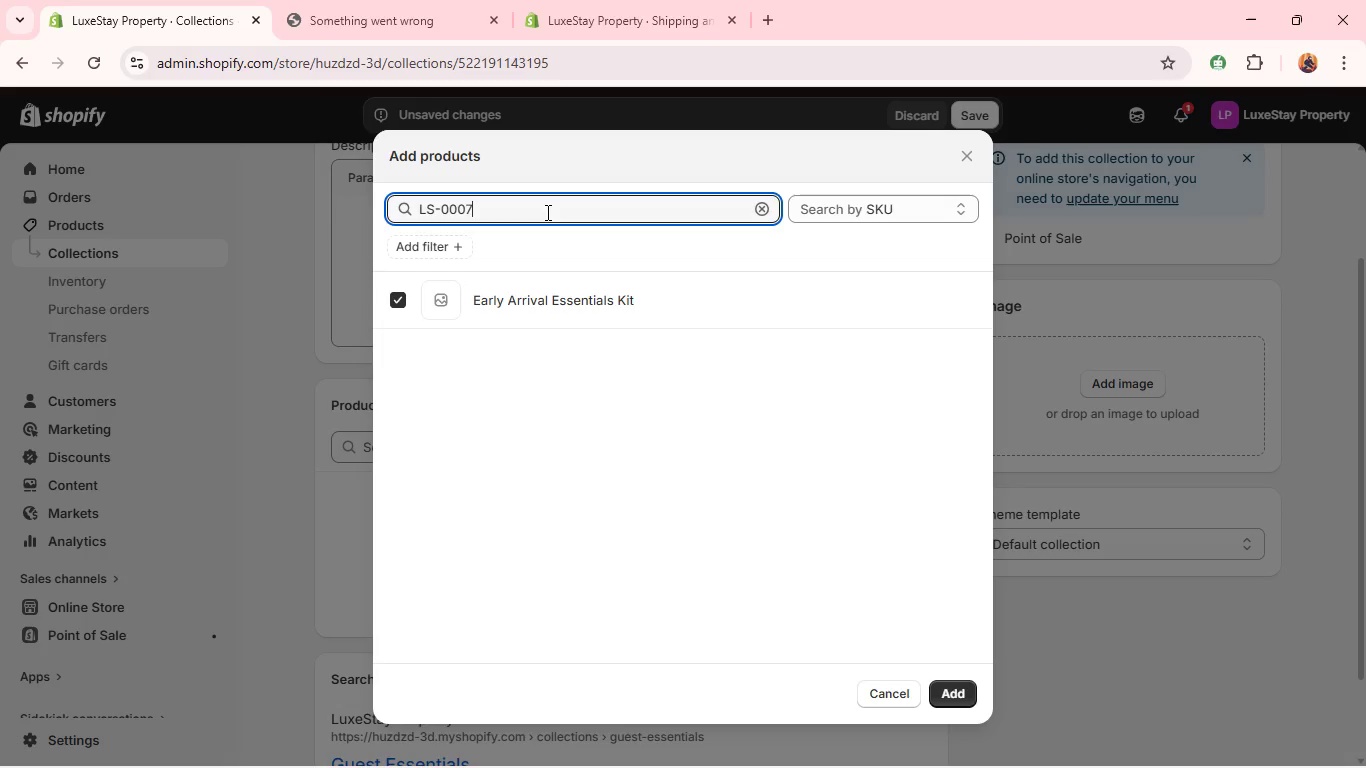 
key(Backspace)
 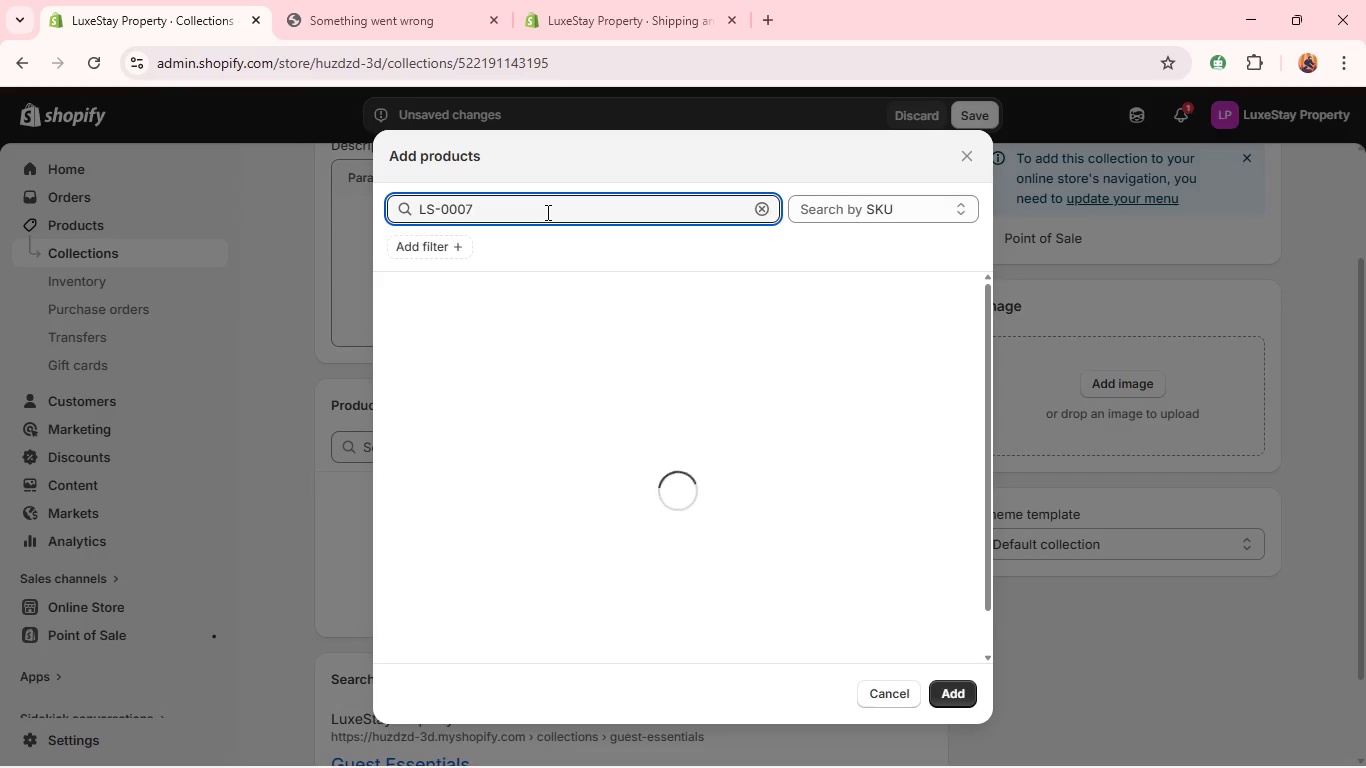 
key(4)
 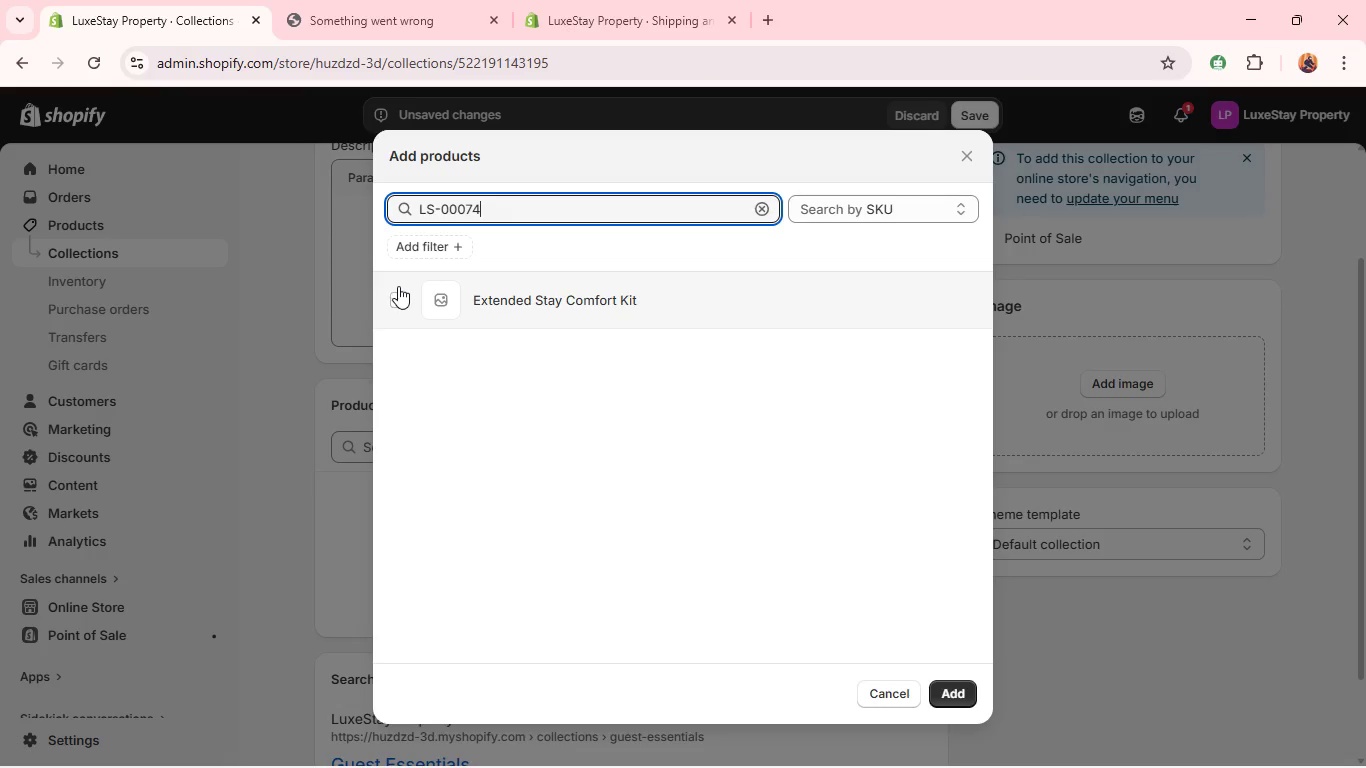 
left_click([402, 294])
 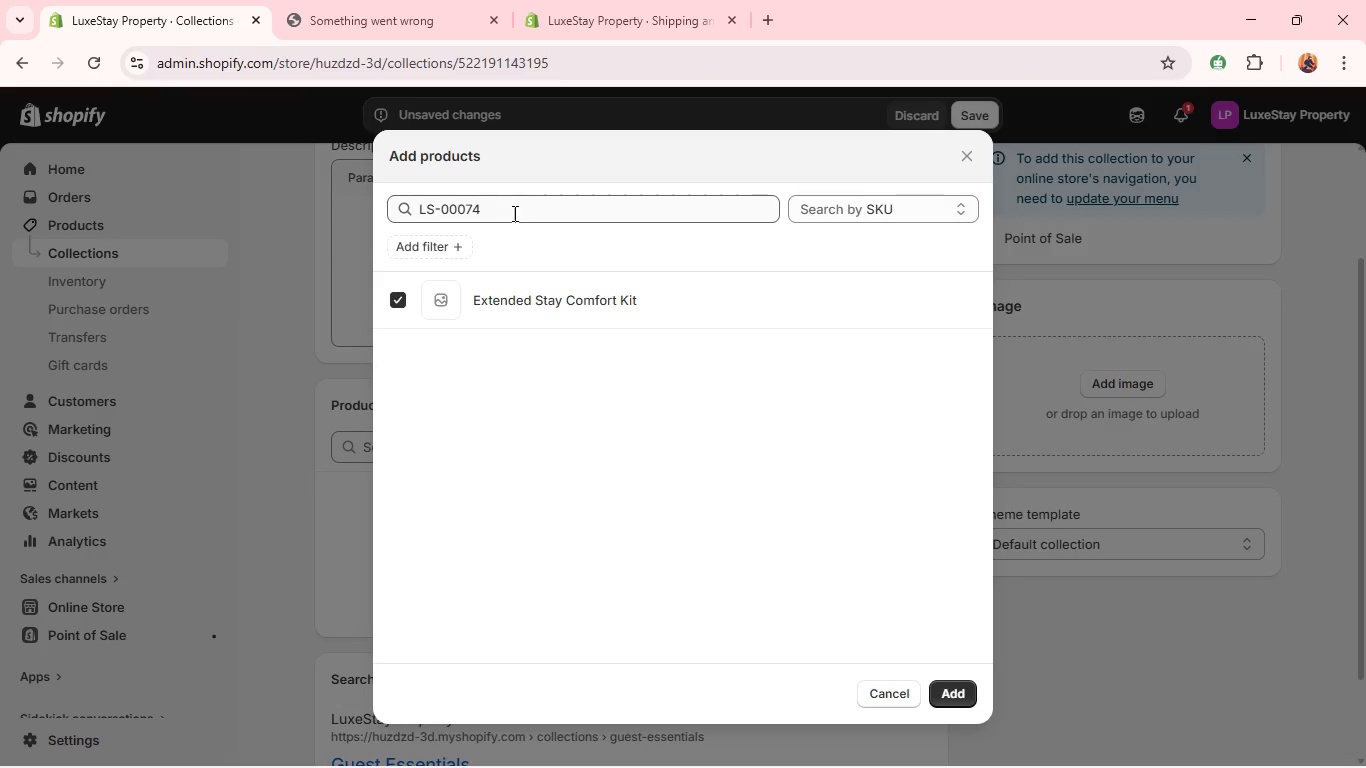 
left_click([513, 212])
 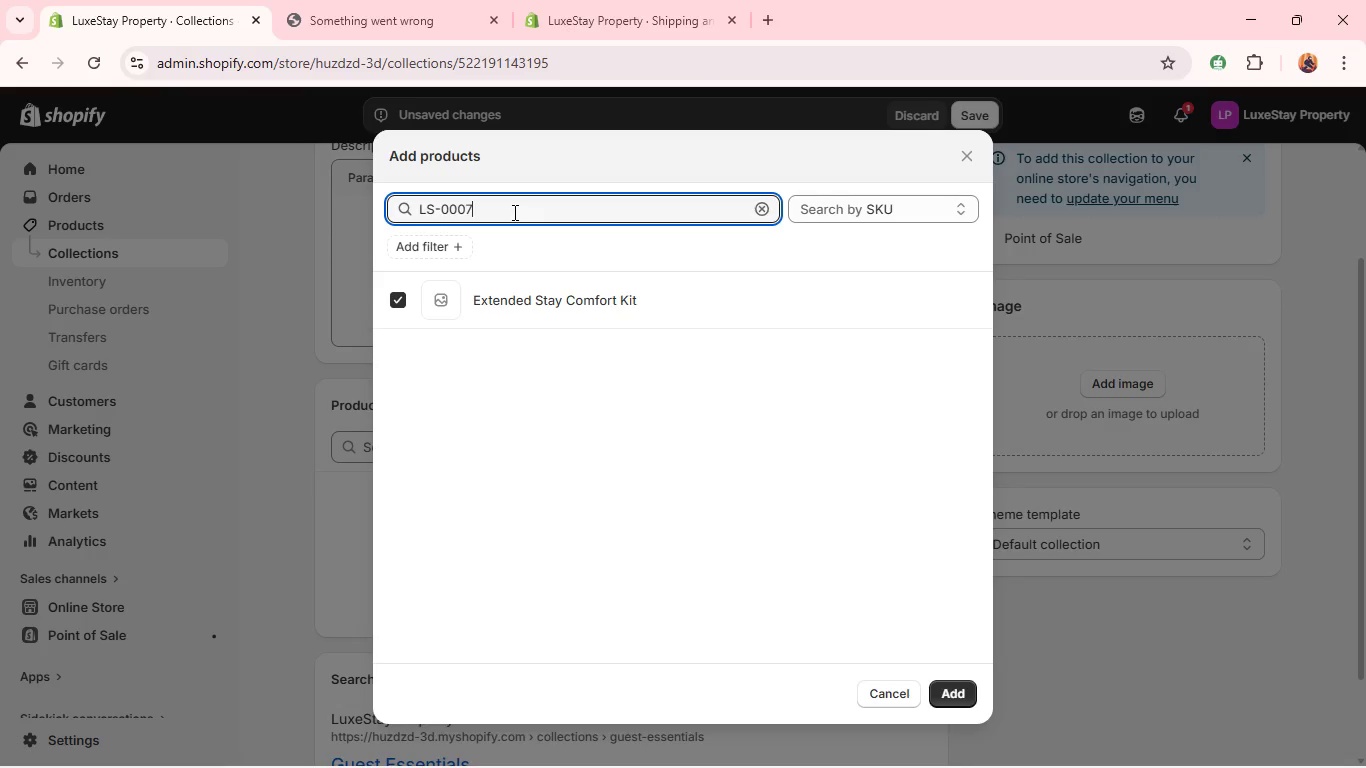 
key(Backspace)
 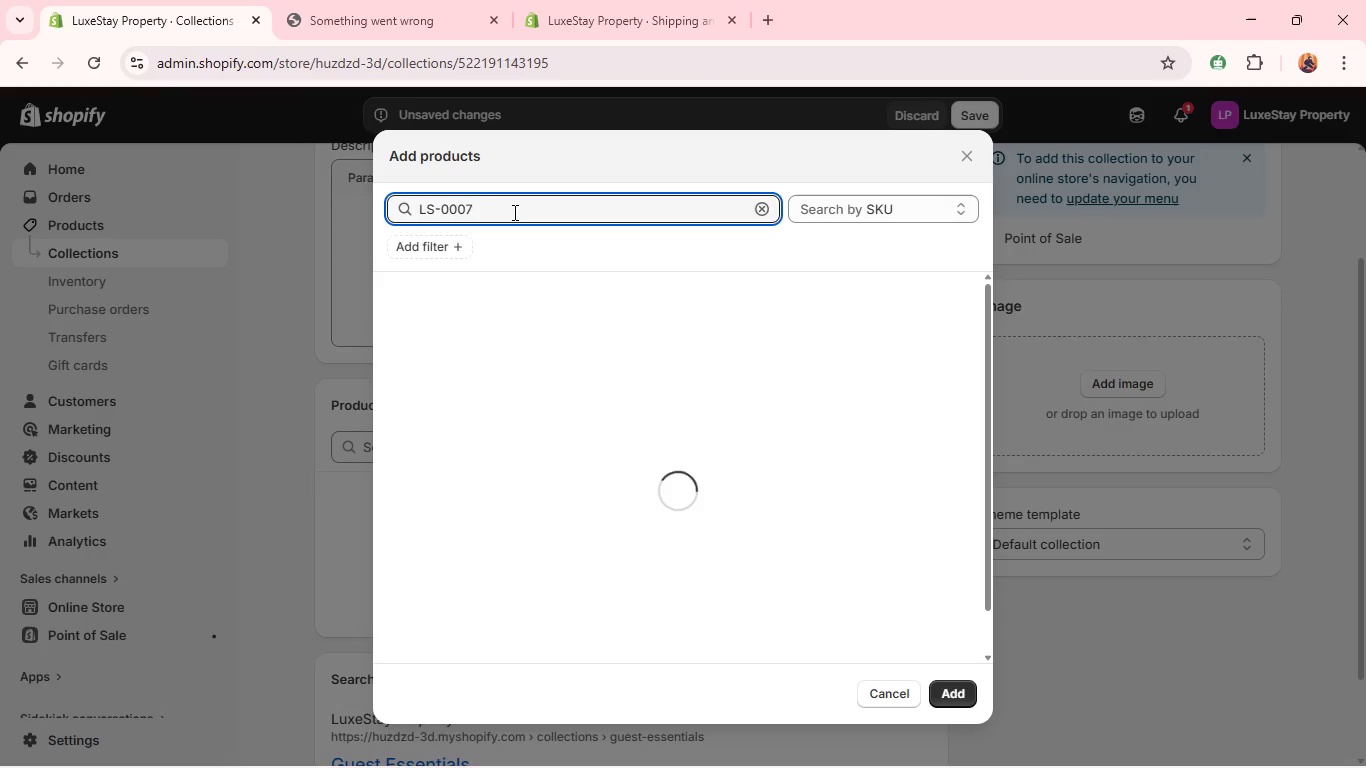 
key(6)
 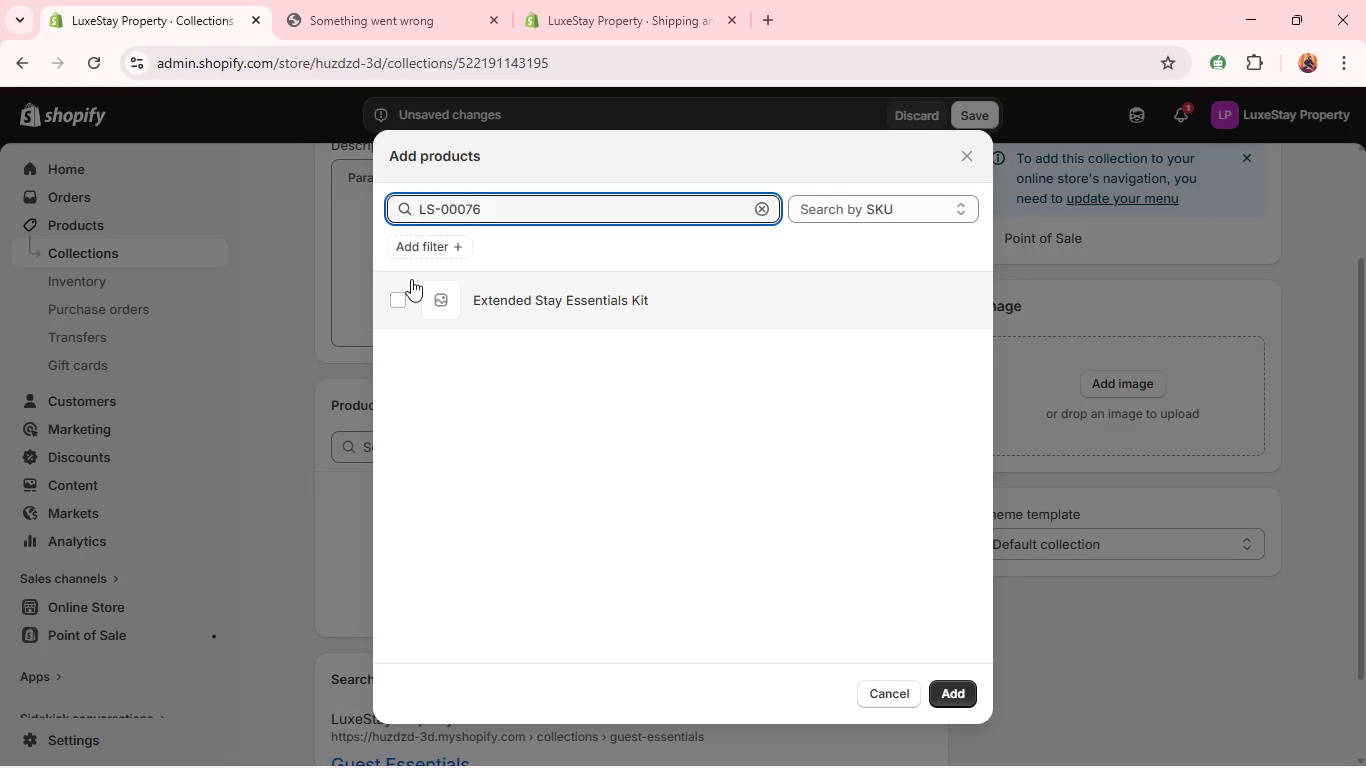 
left_click([399, 300])
 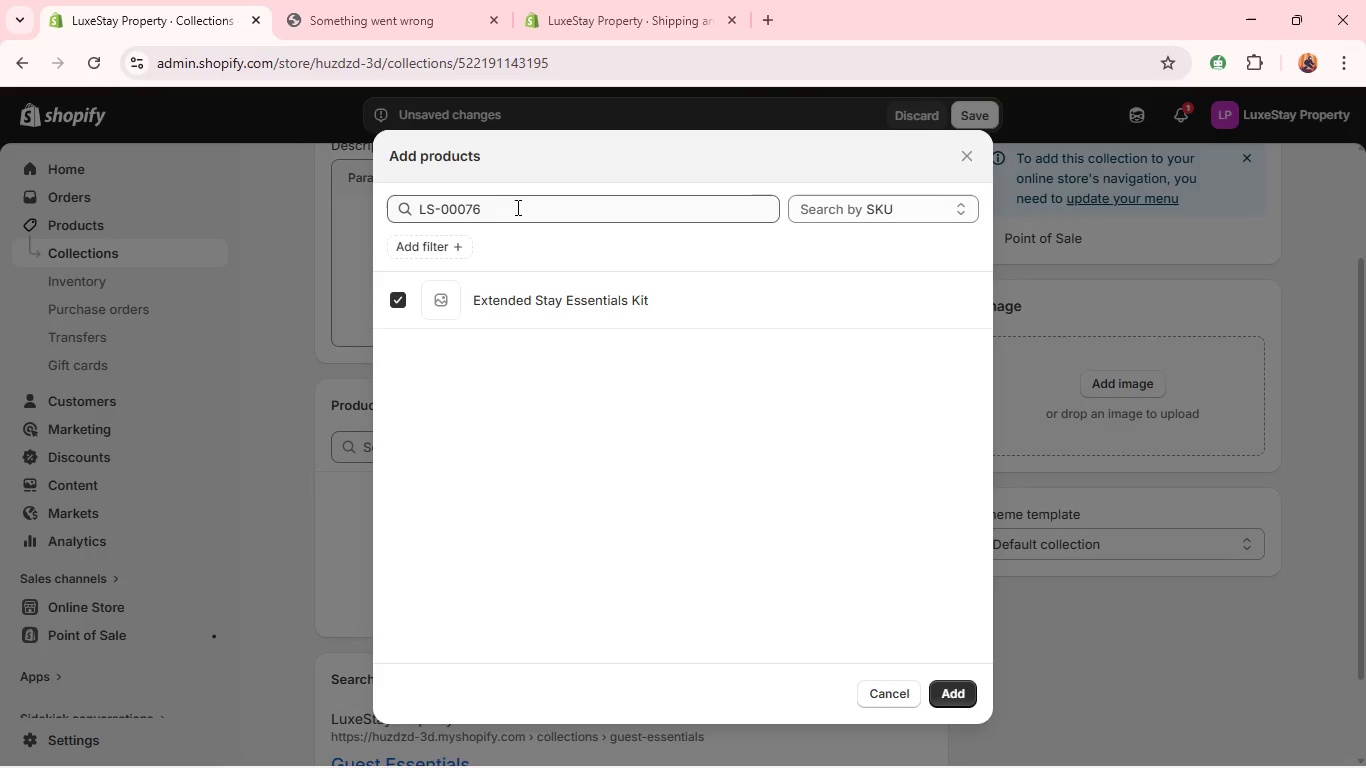 
left_click([516, 207])
 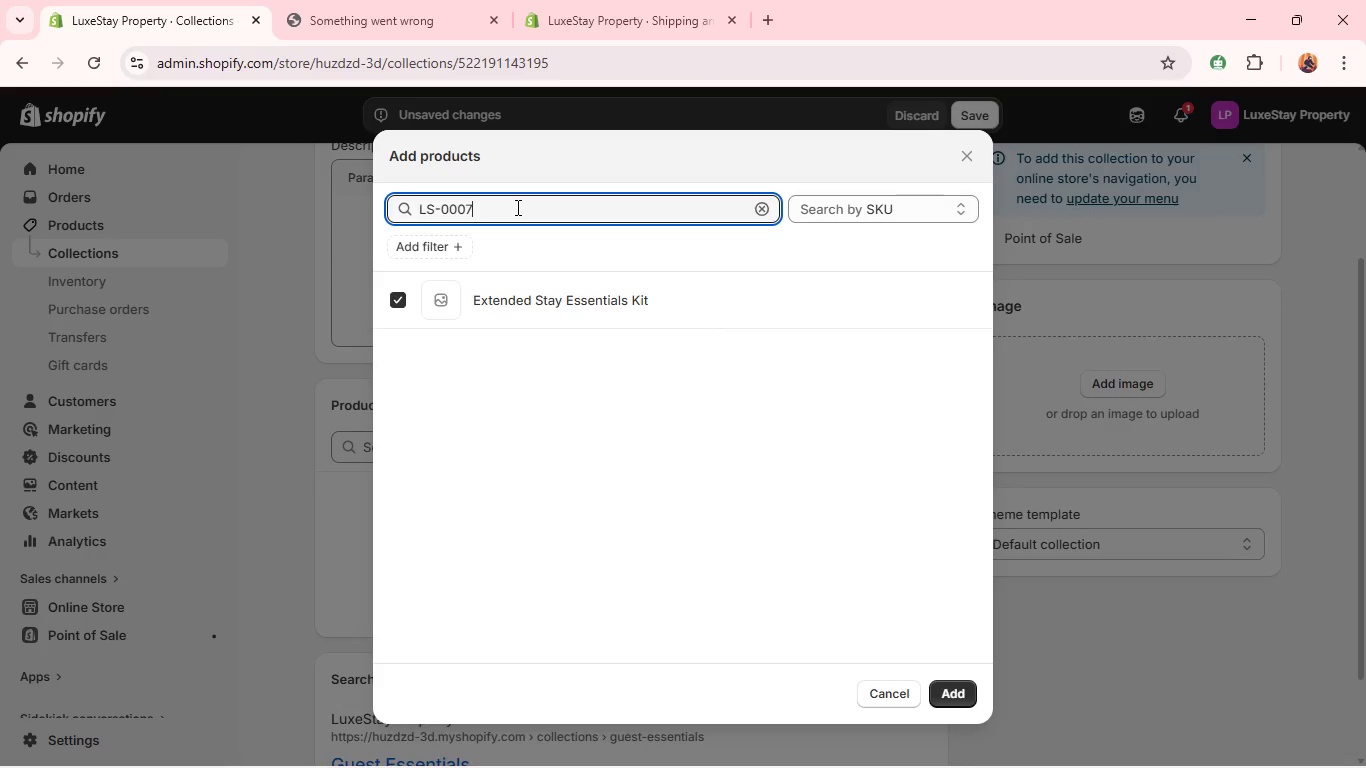 
key(Backspace)
 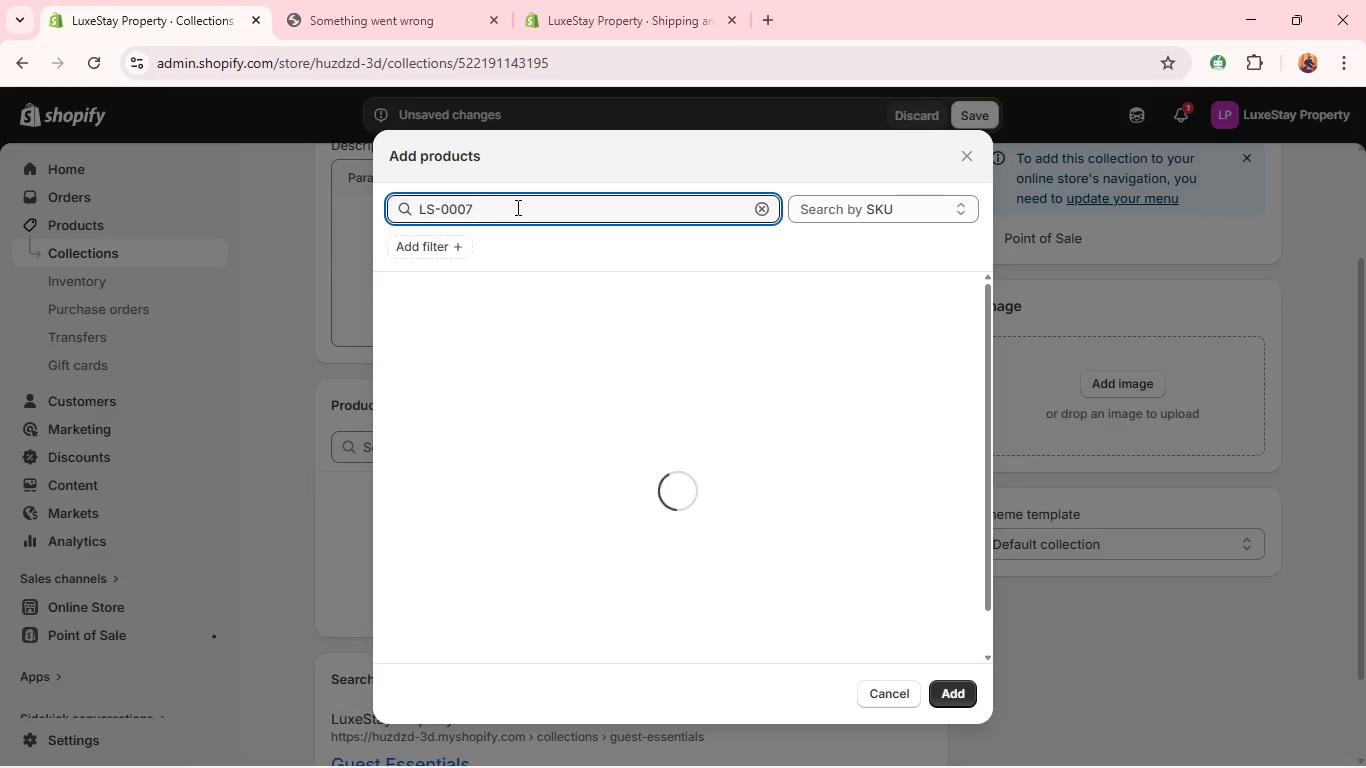 
key(8)
 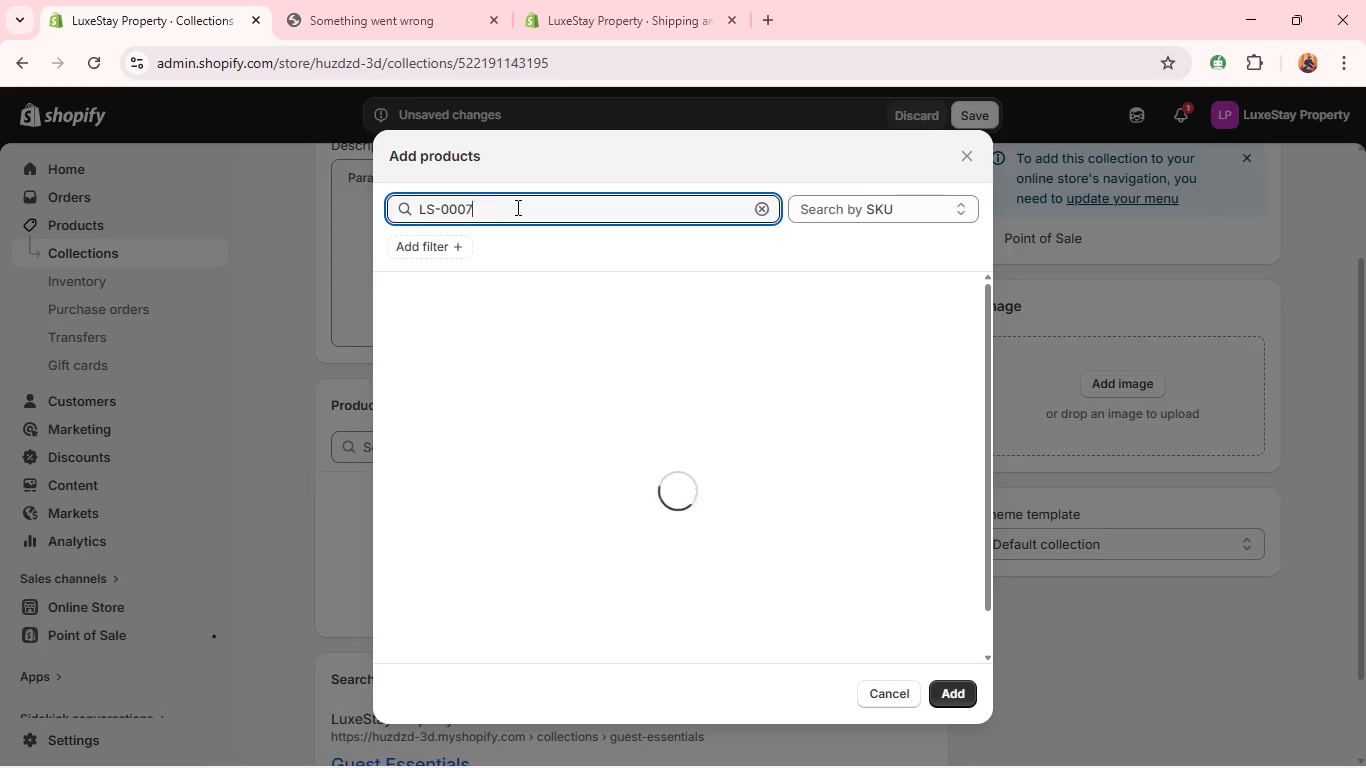 
key(Backspace)
 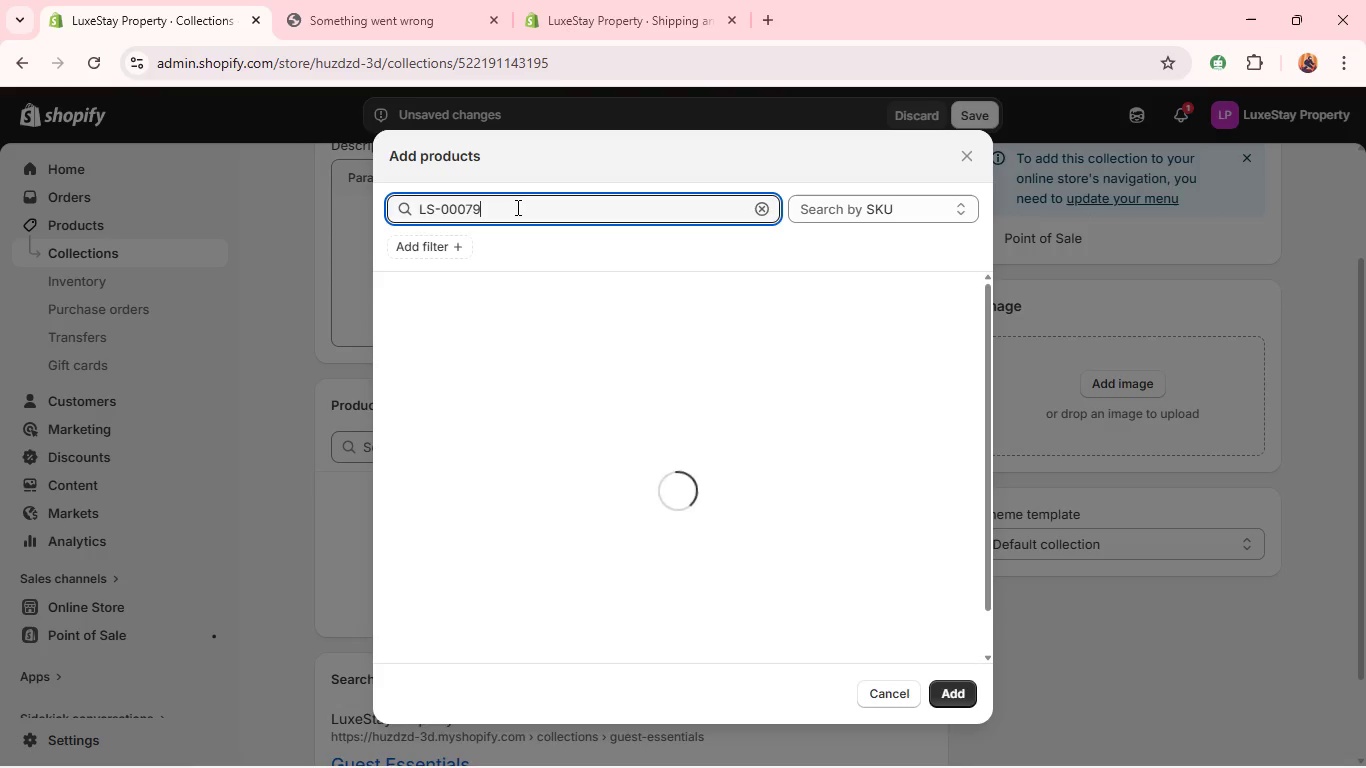 
key(9)
 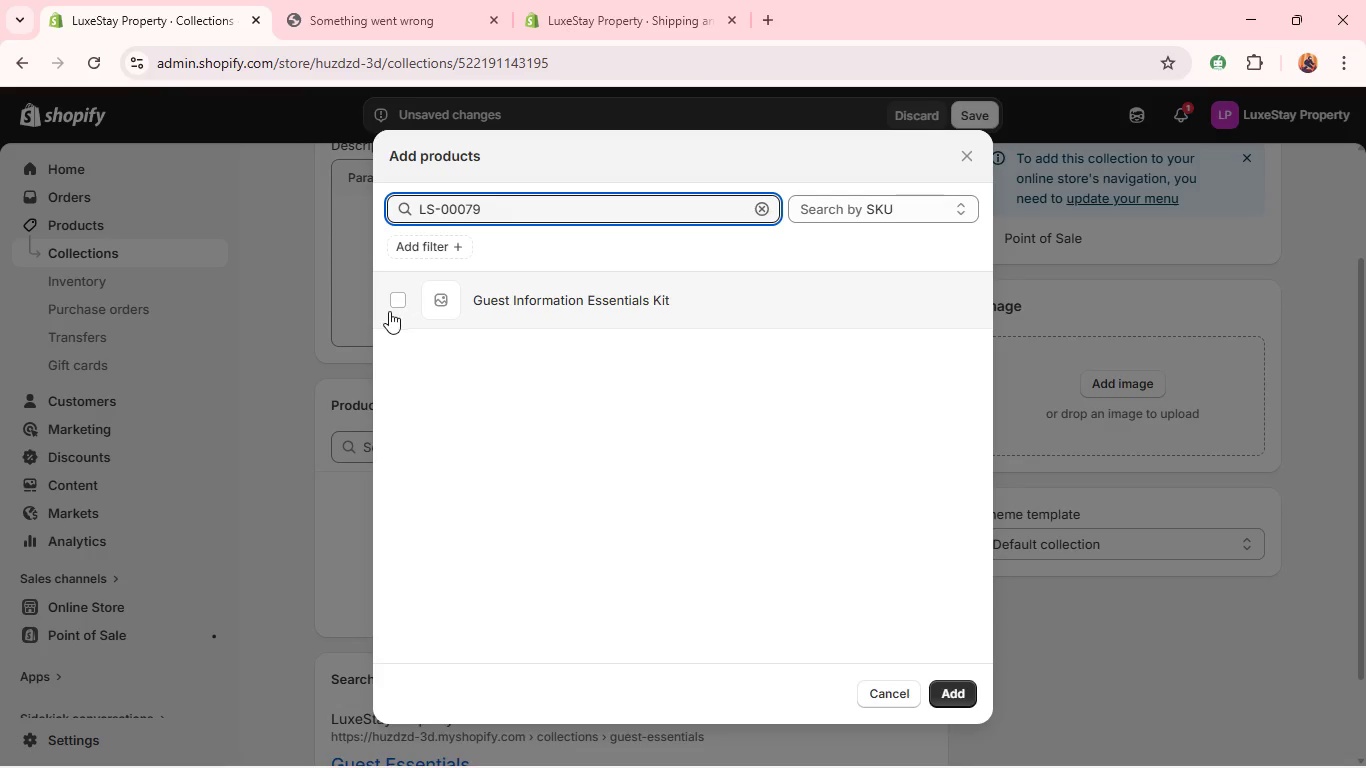 
left_click([396, 304])
 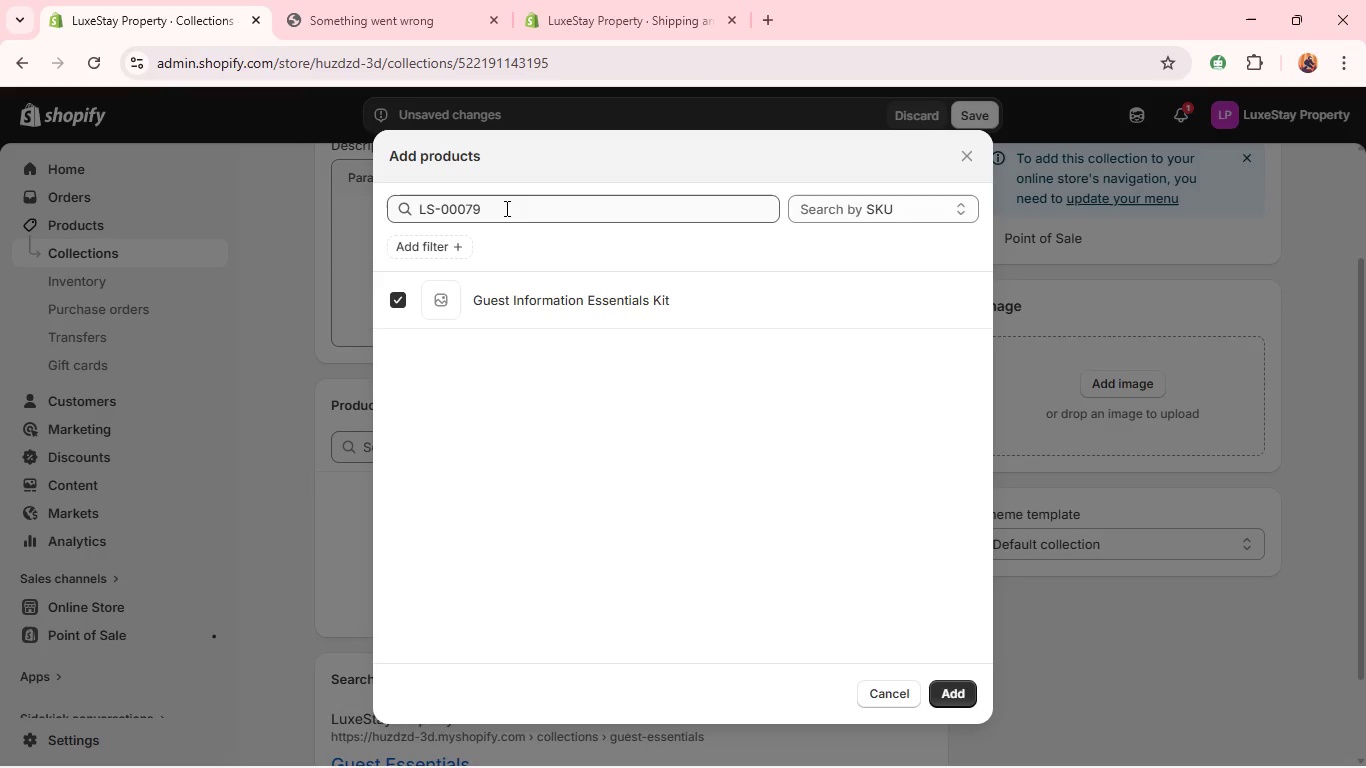 
left_click([508, 206])
 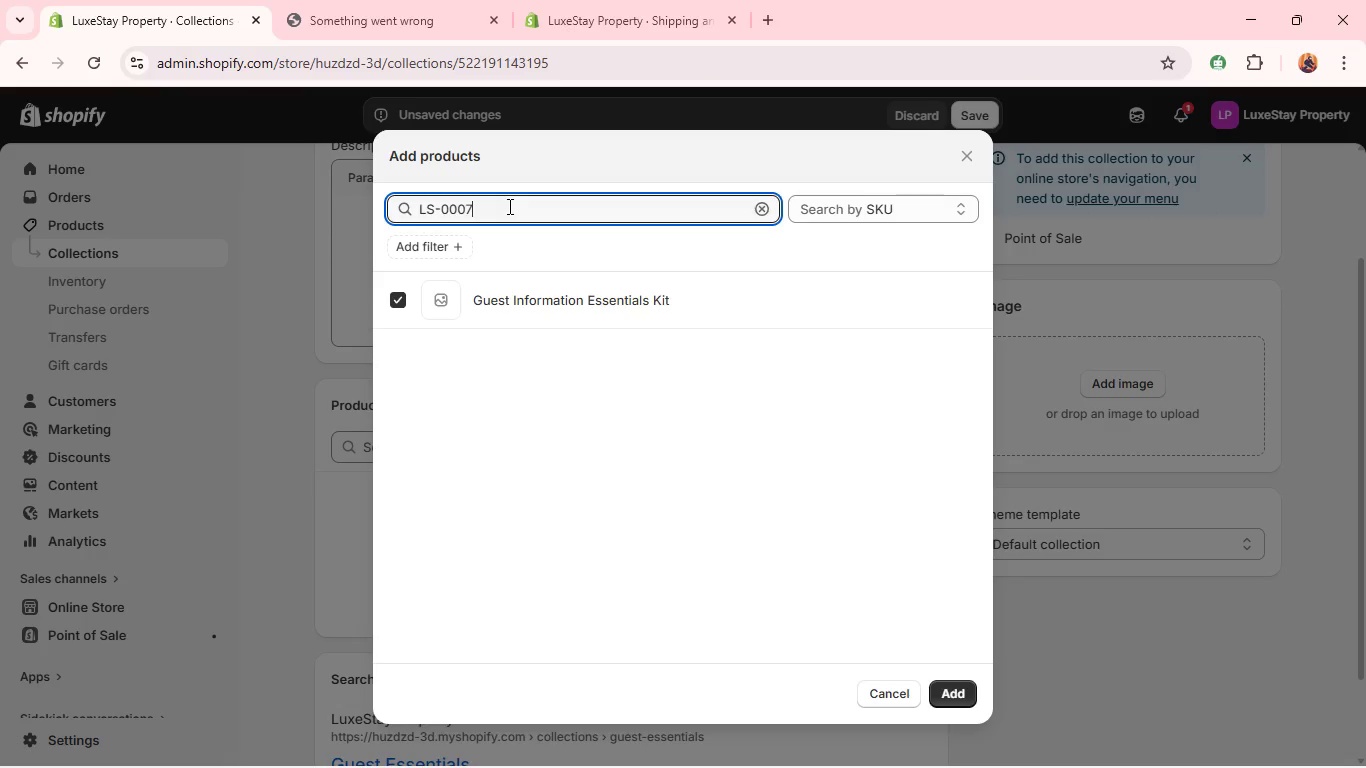 
key(Backspace)
key(Backspace)
type(81)
 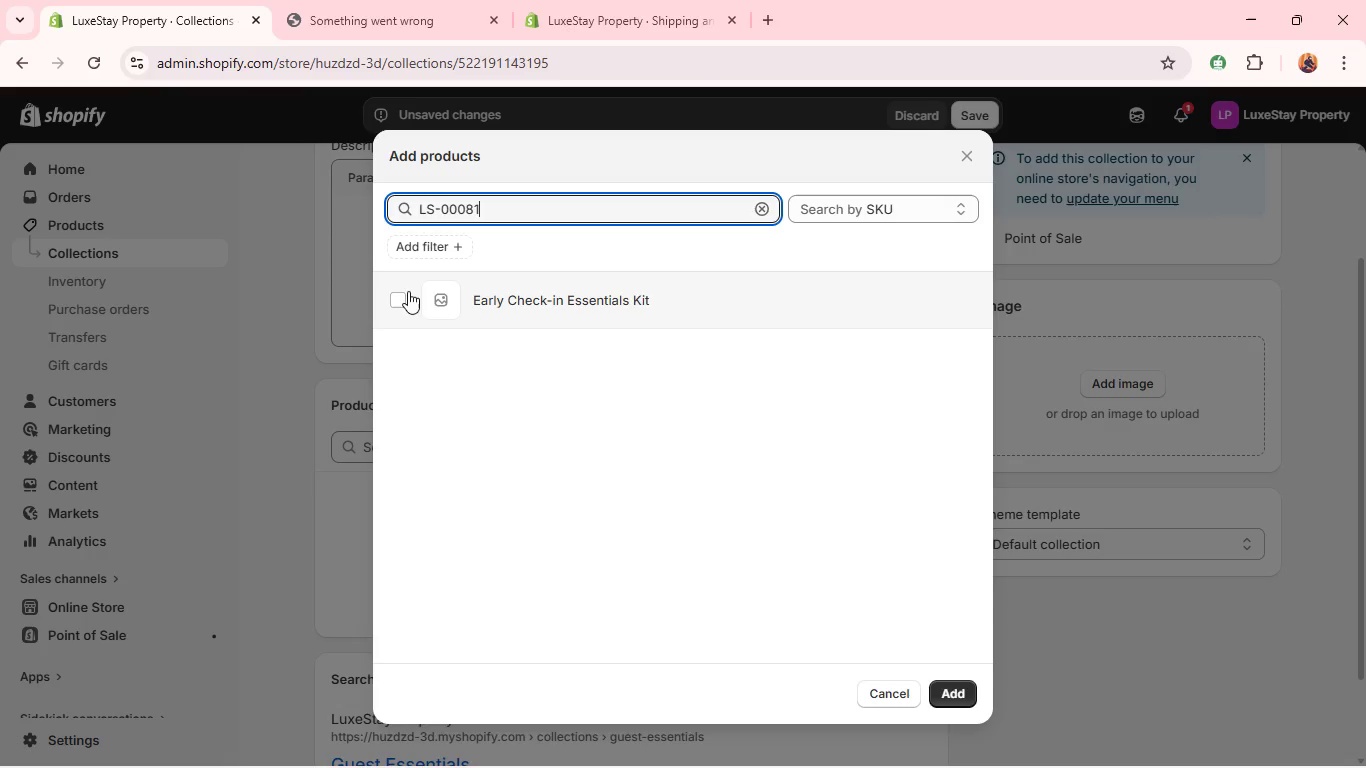 
left_click([401, 292])
 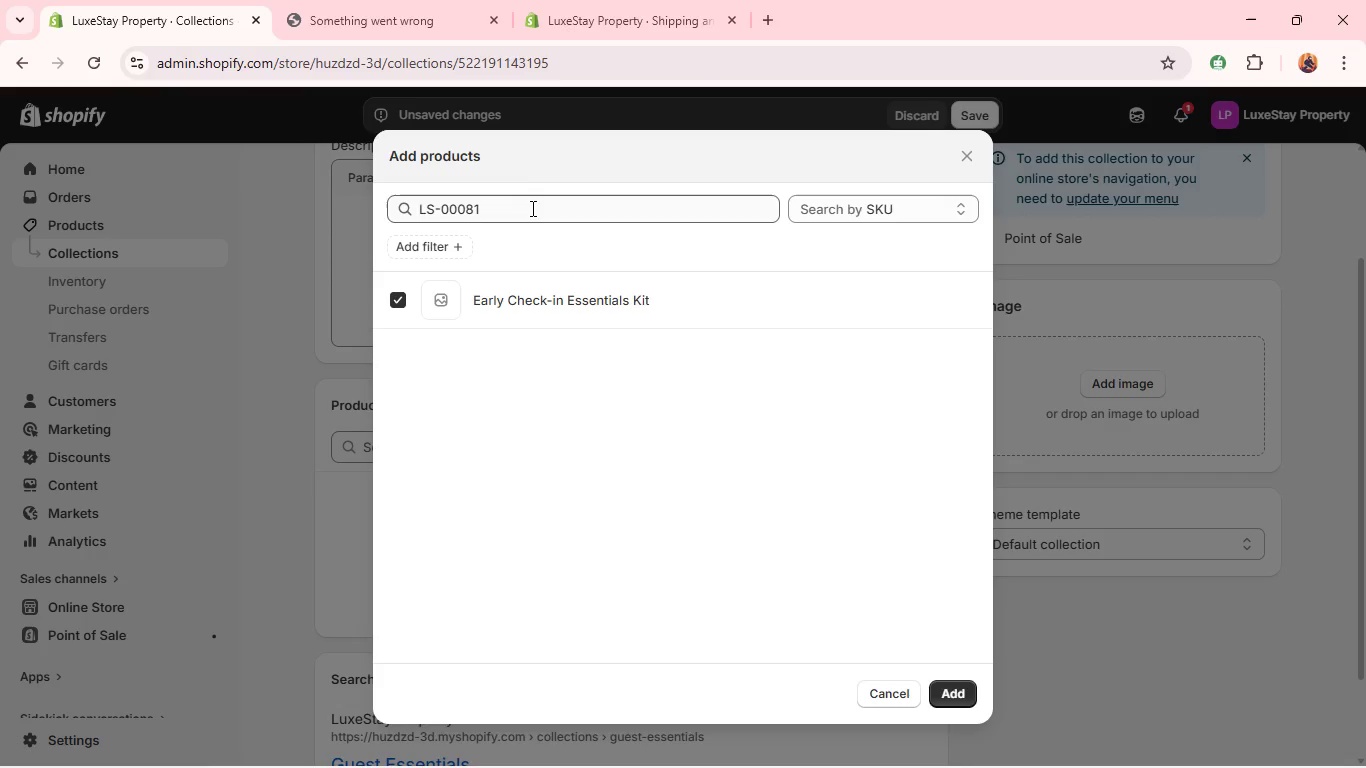 
left_click([531, 208])
 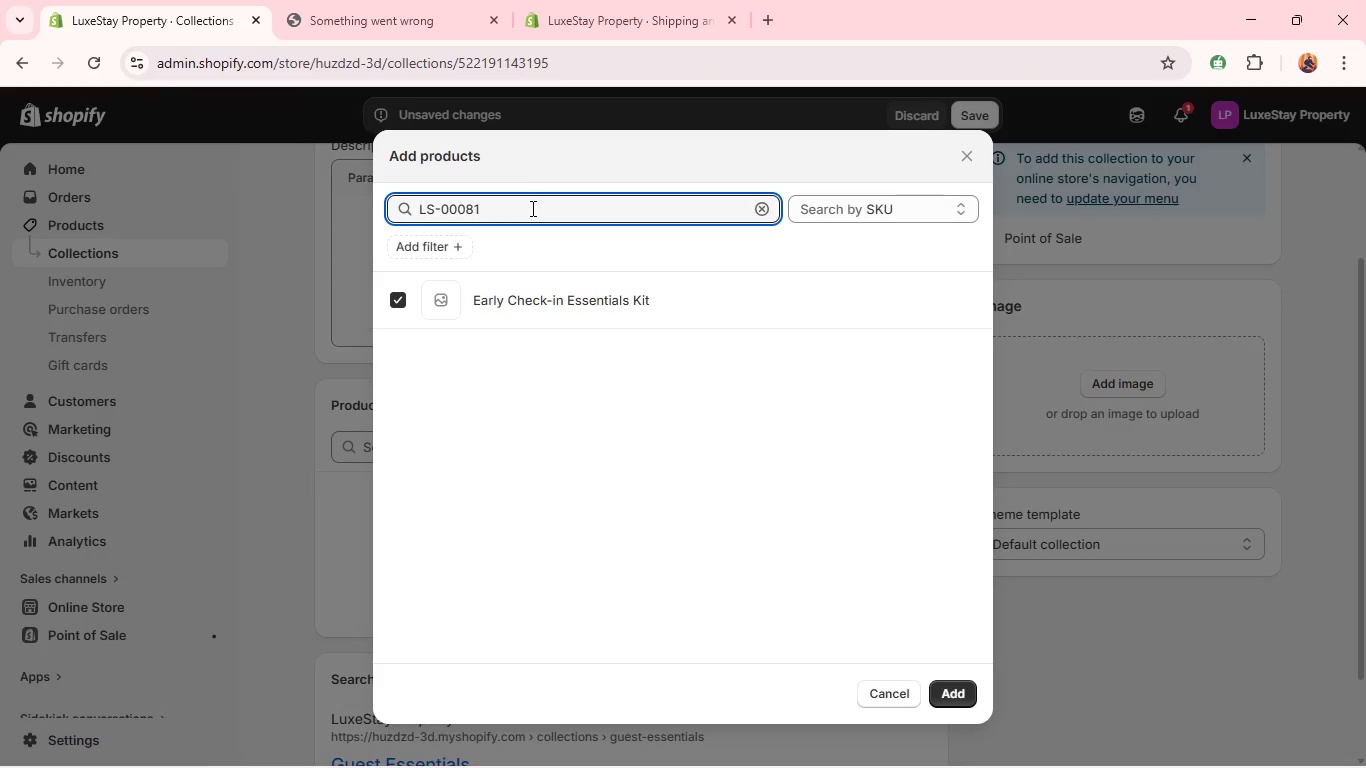 
key(Backspace)
 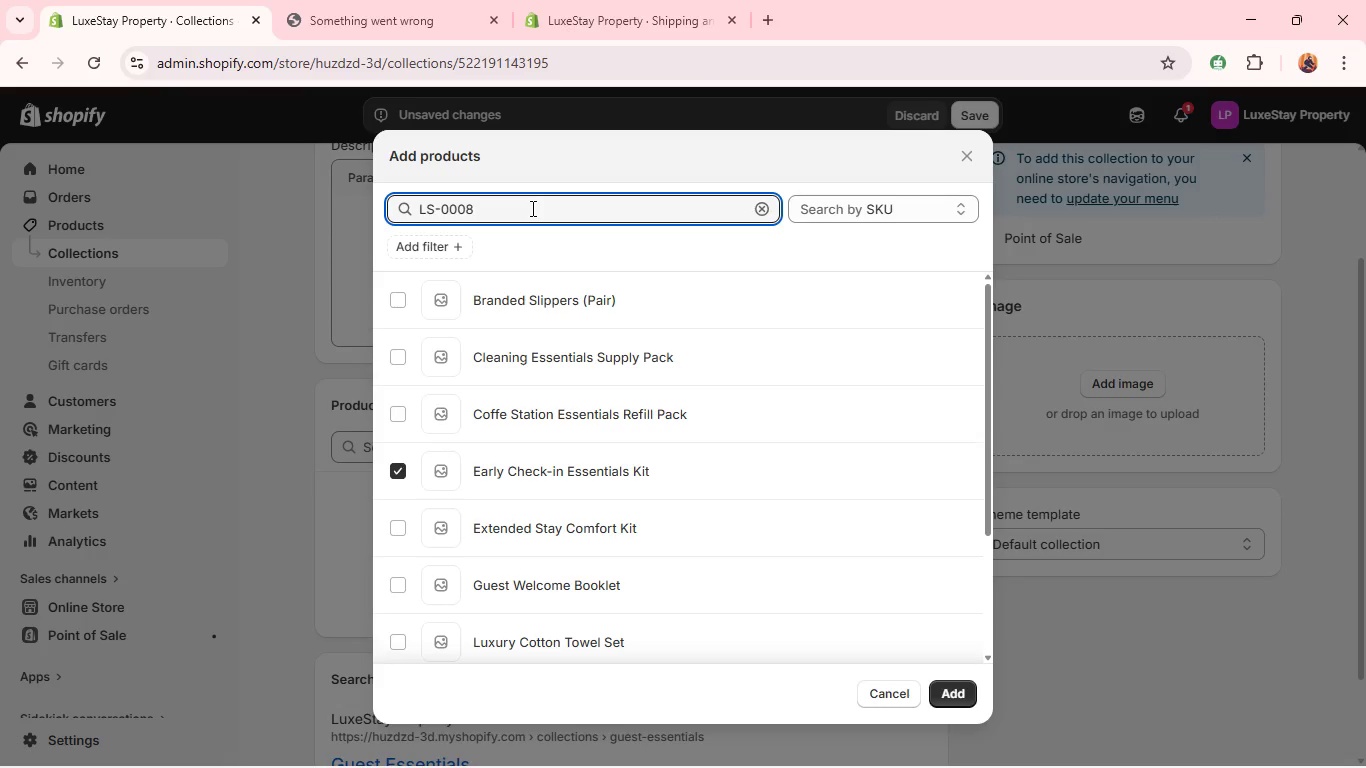 
key(2)
 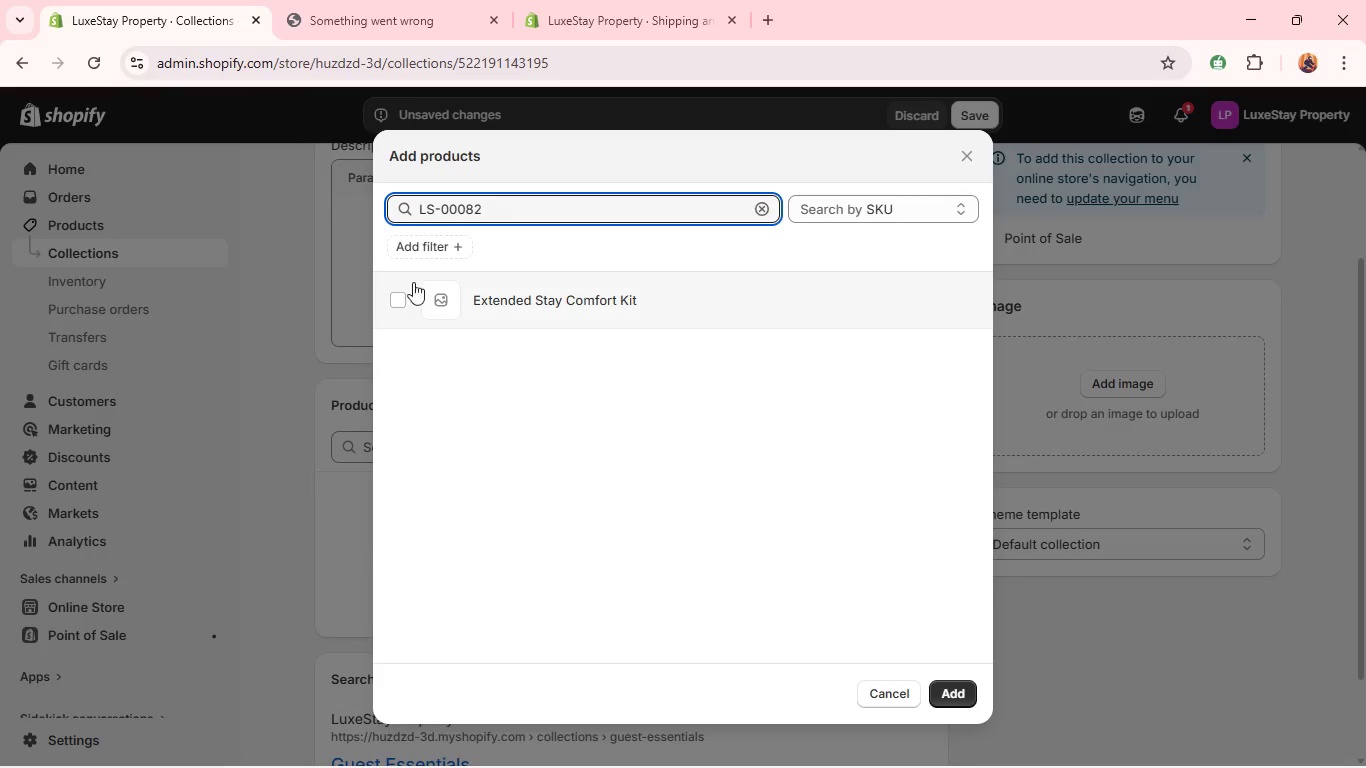 
left_click([400, 295])
 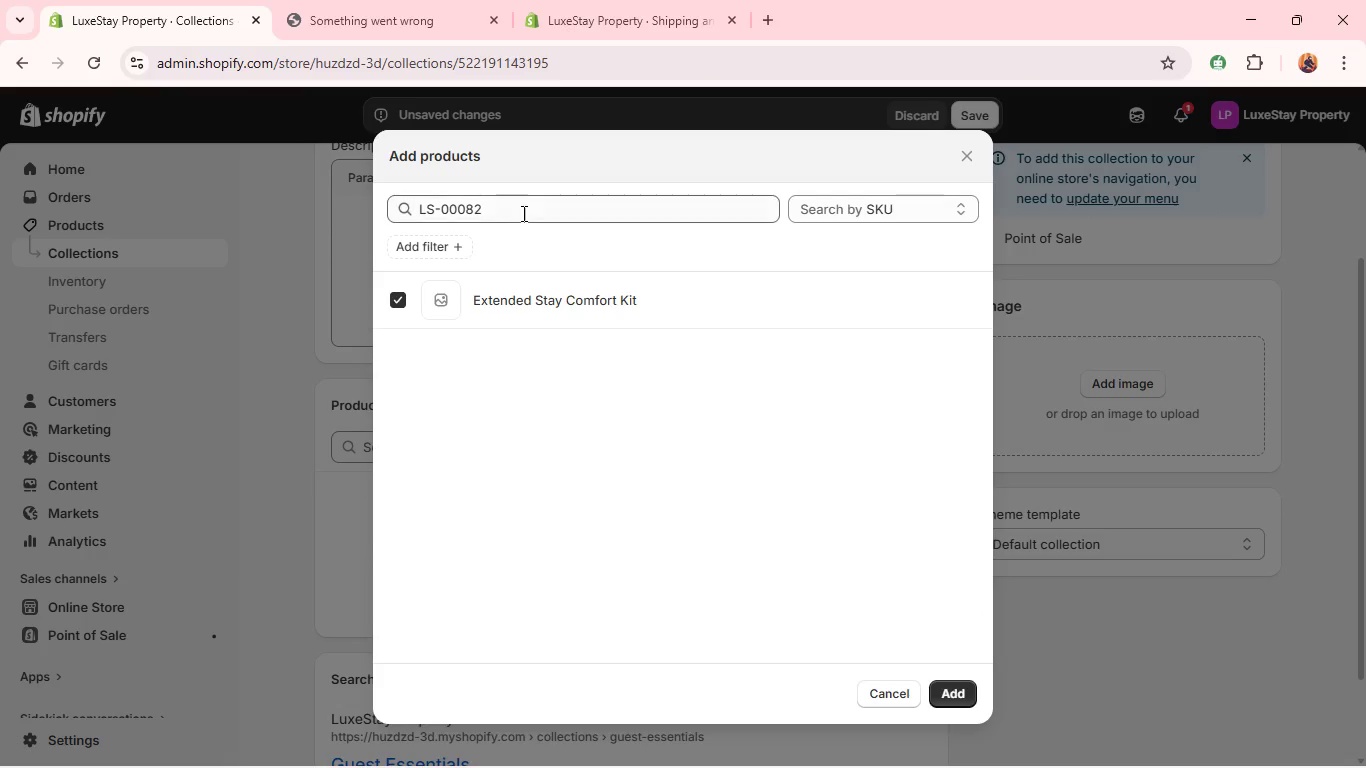 
left_click([525, 211])
 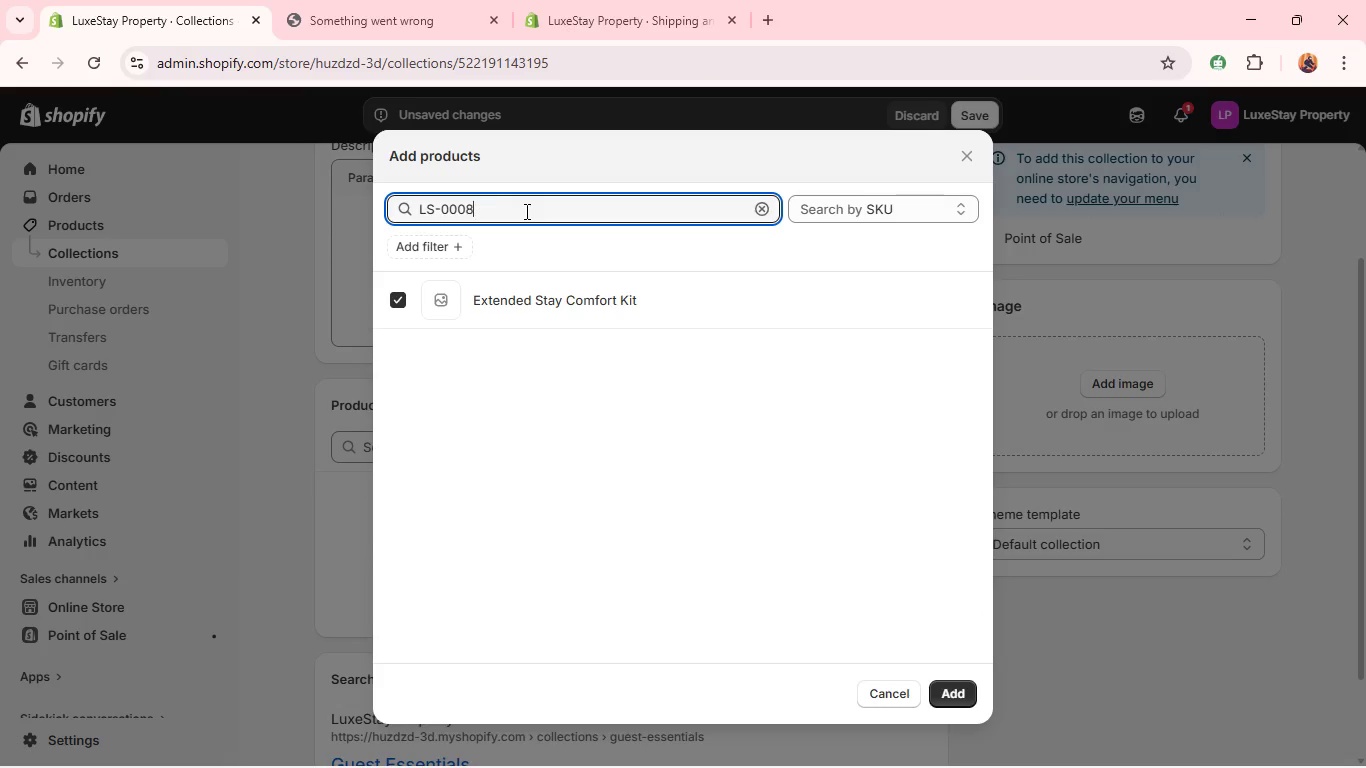 
key(Backspace)
 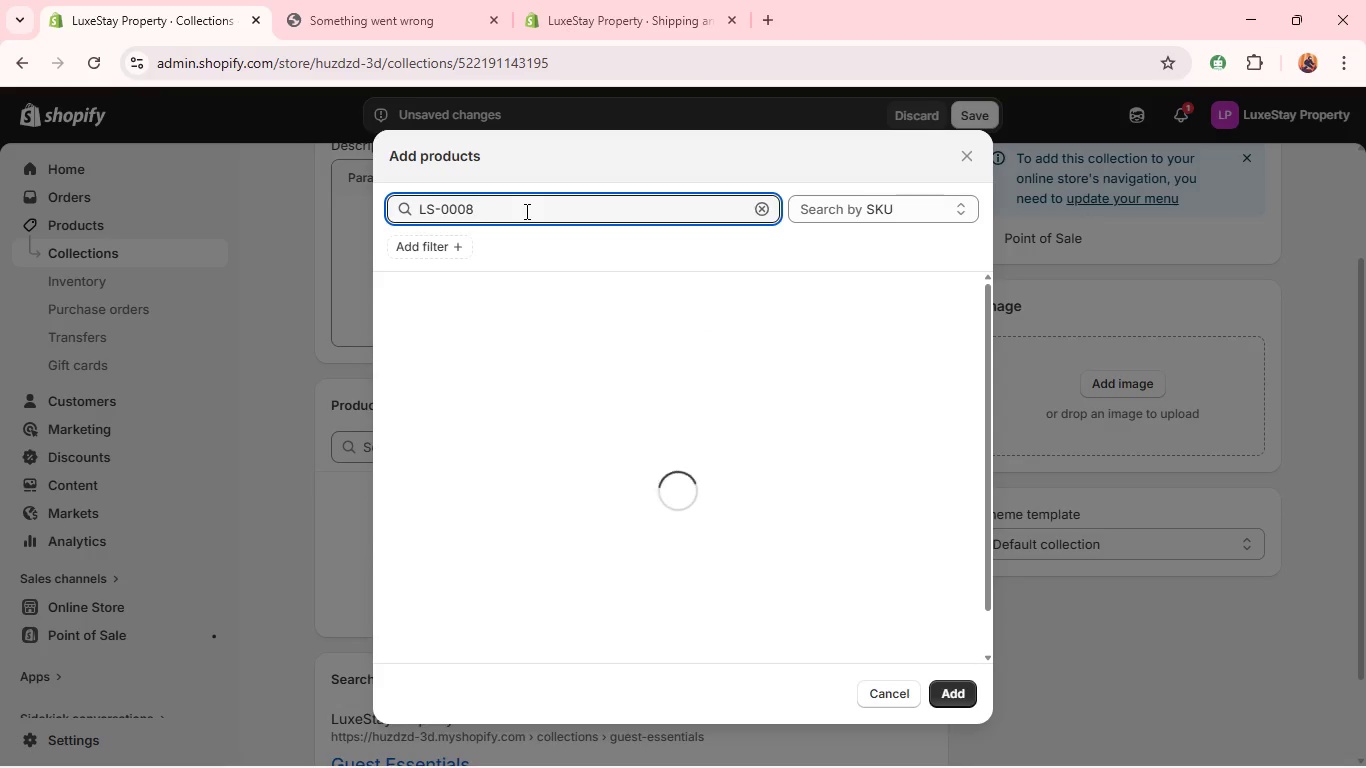 
key(6)
 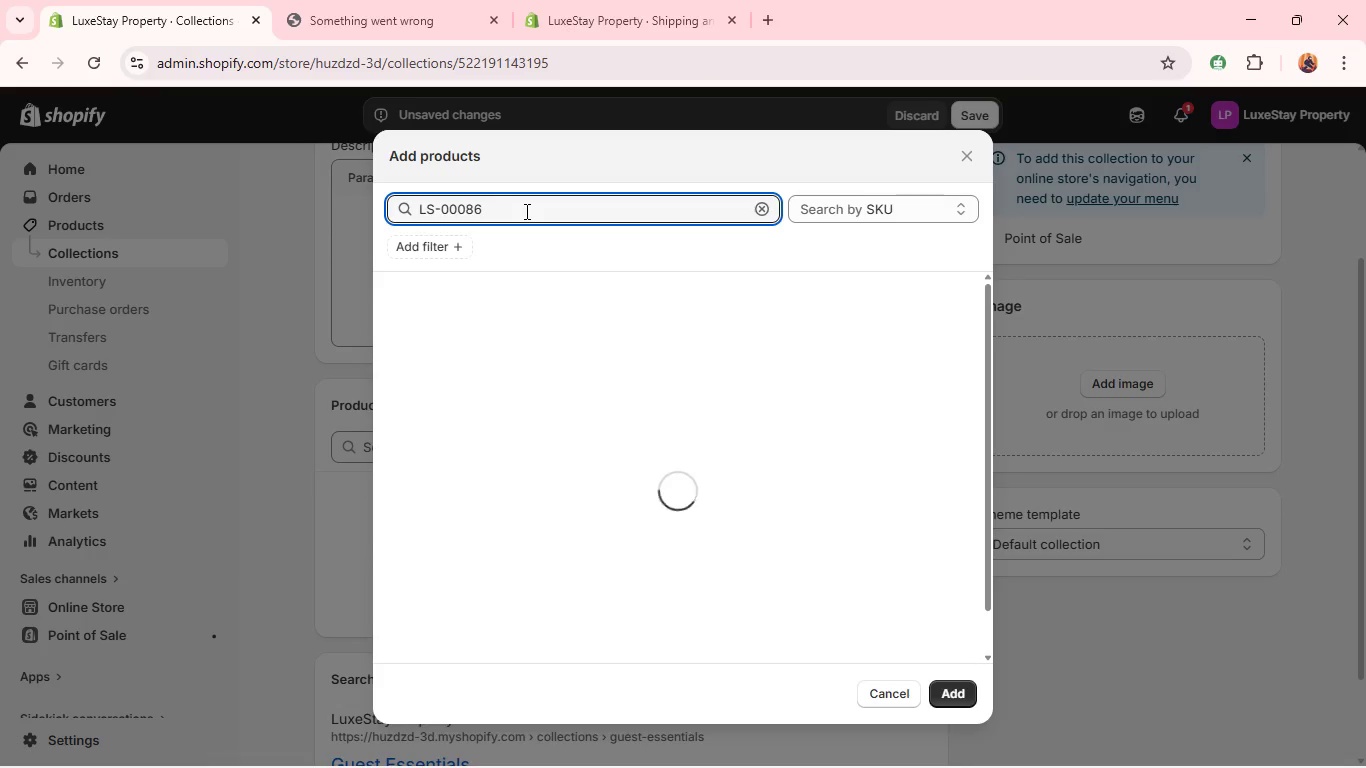 
key(Backspace)
 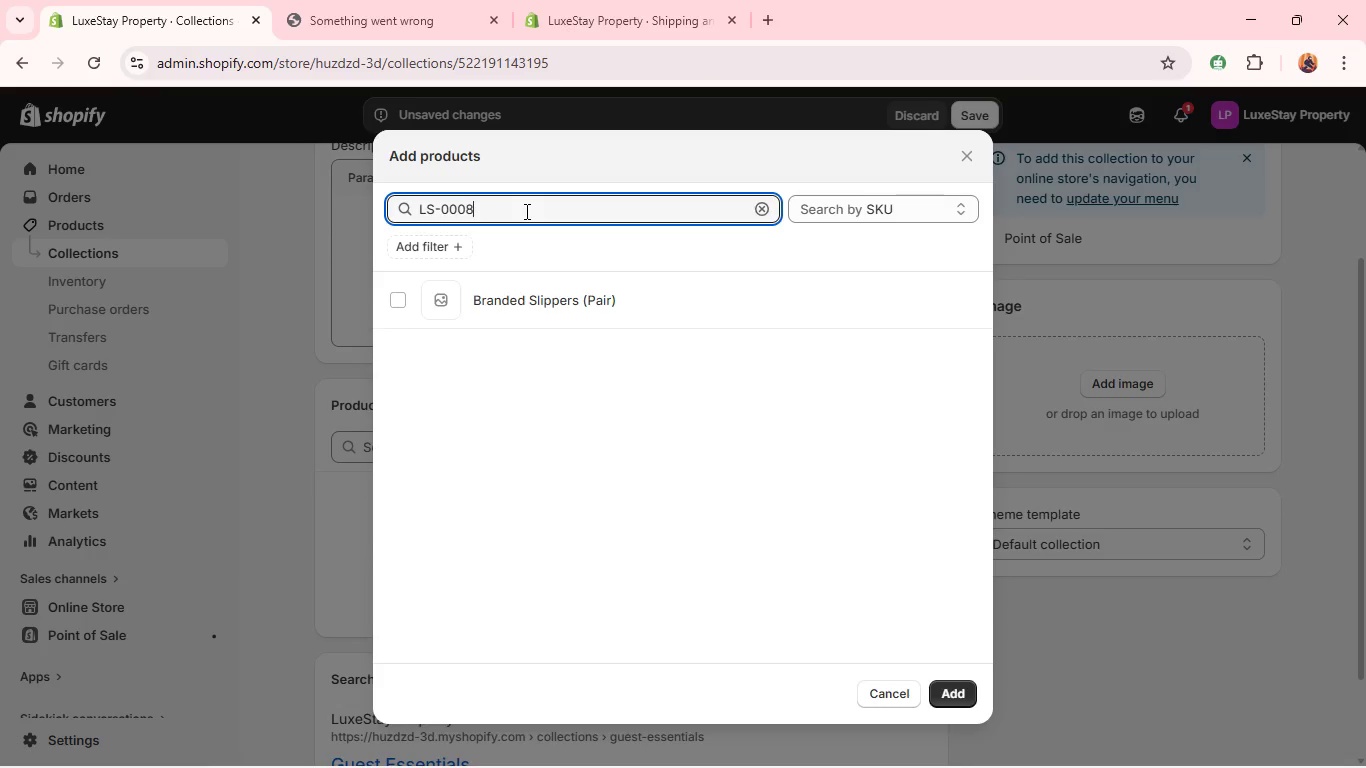 
key(7)
 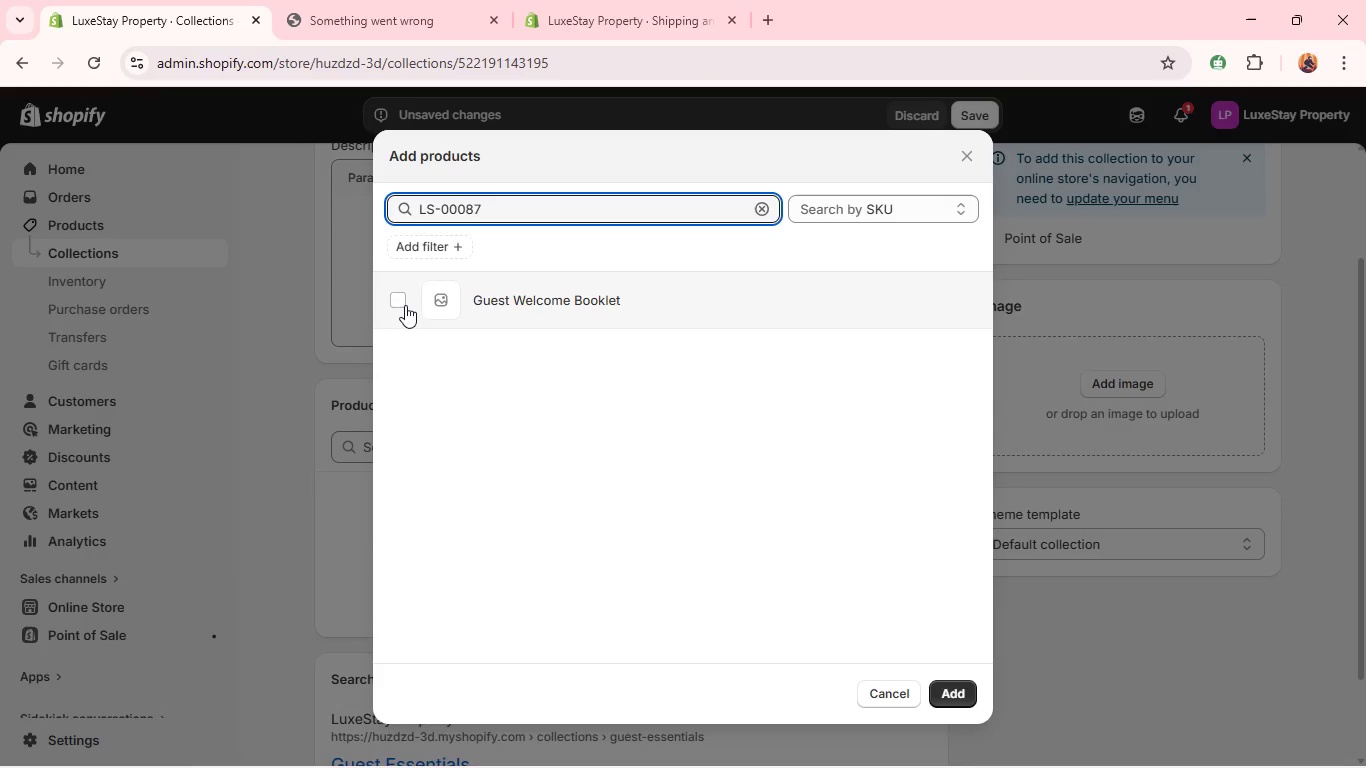 
left_click([396, 304])
 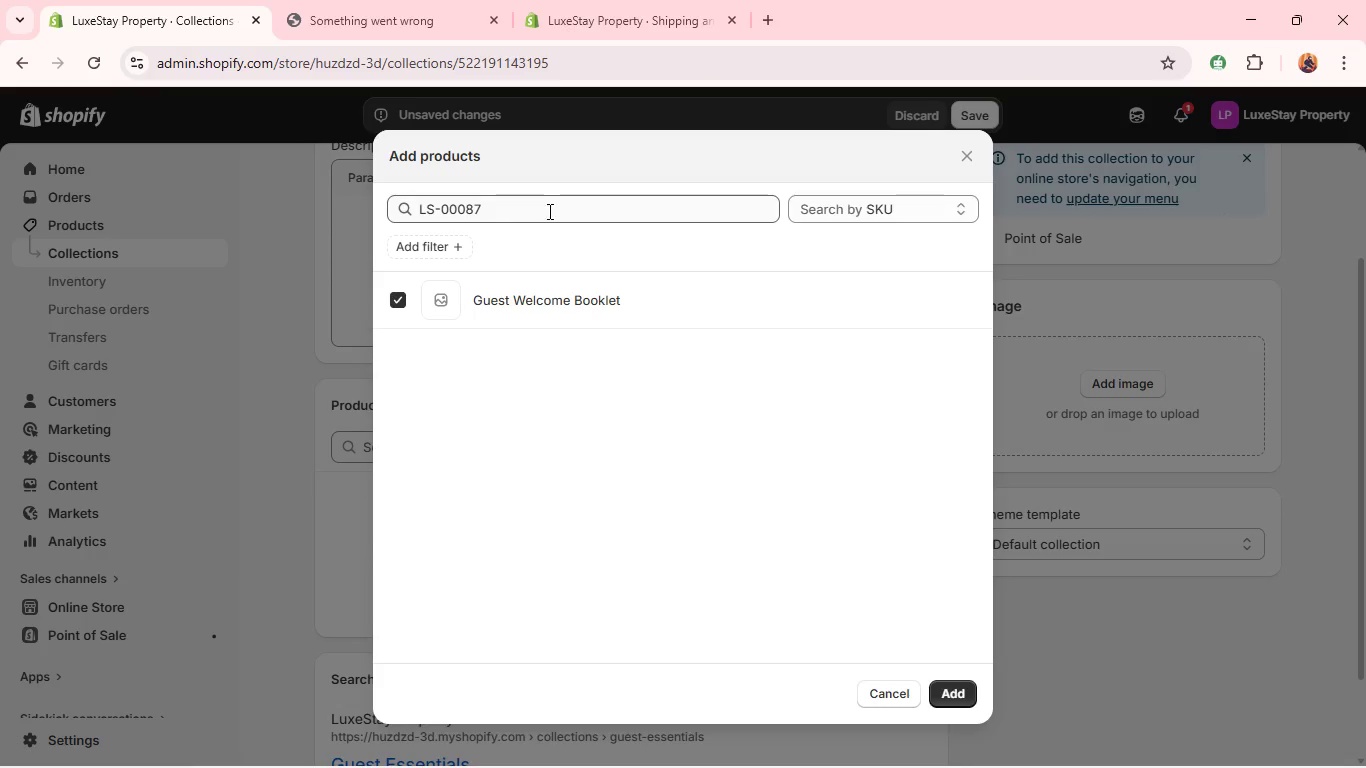 
left_click([548, 211])
 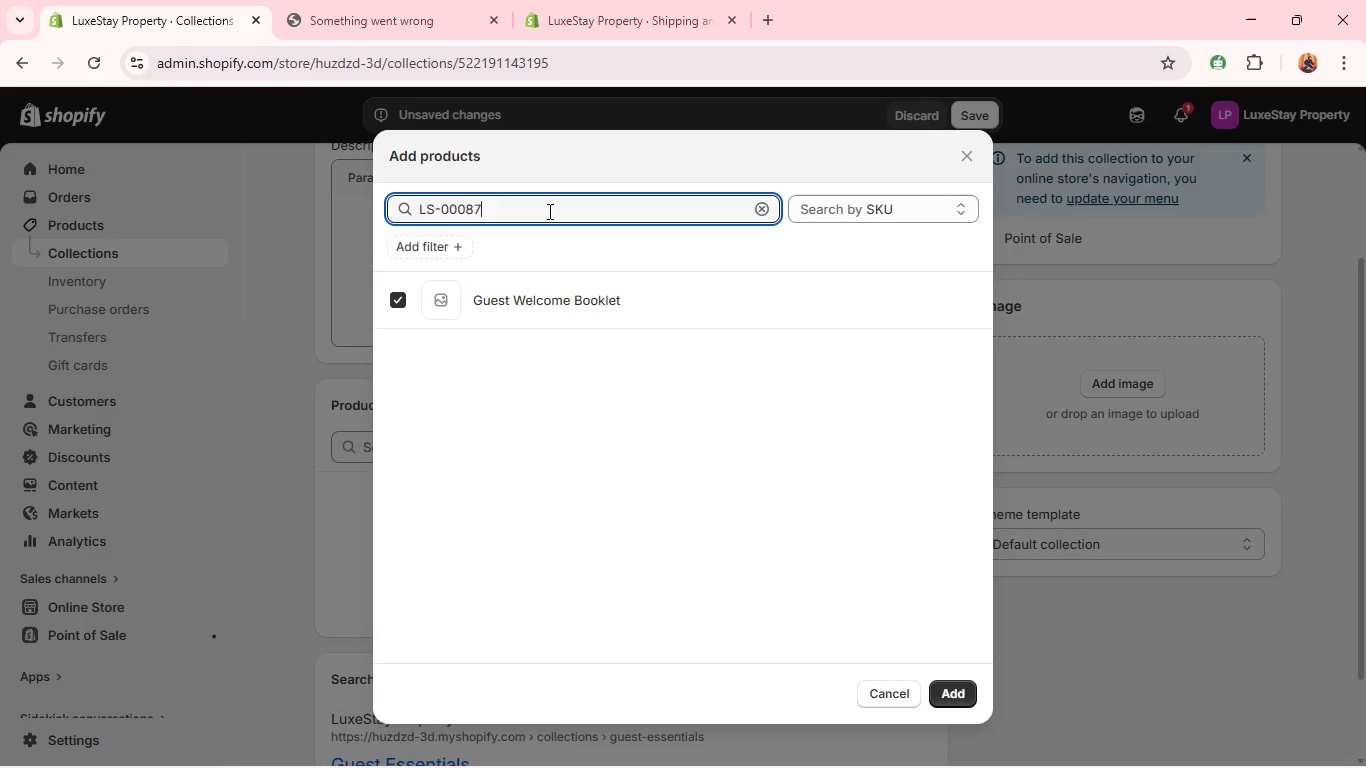 
key(Backspace)
key(Backspace)
type(90)
 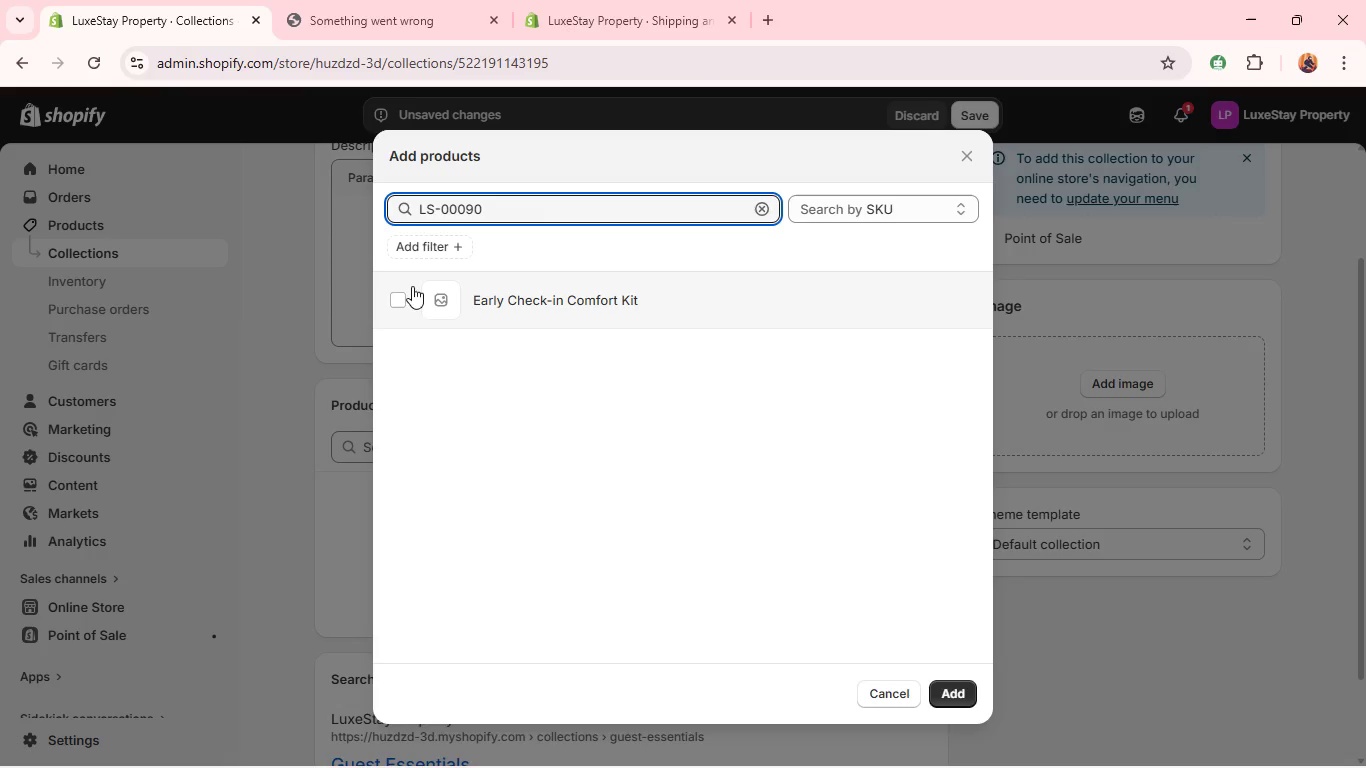 
left_click([397, 290])
 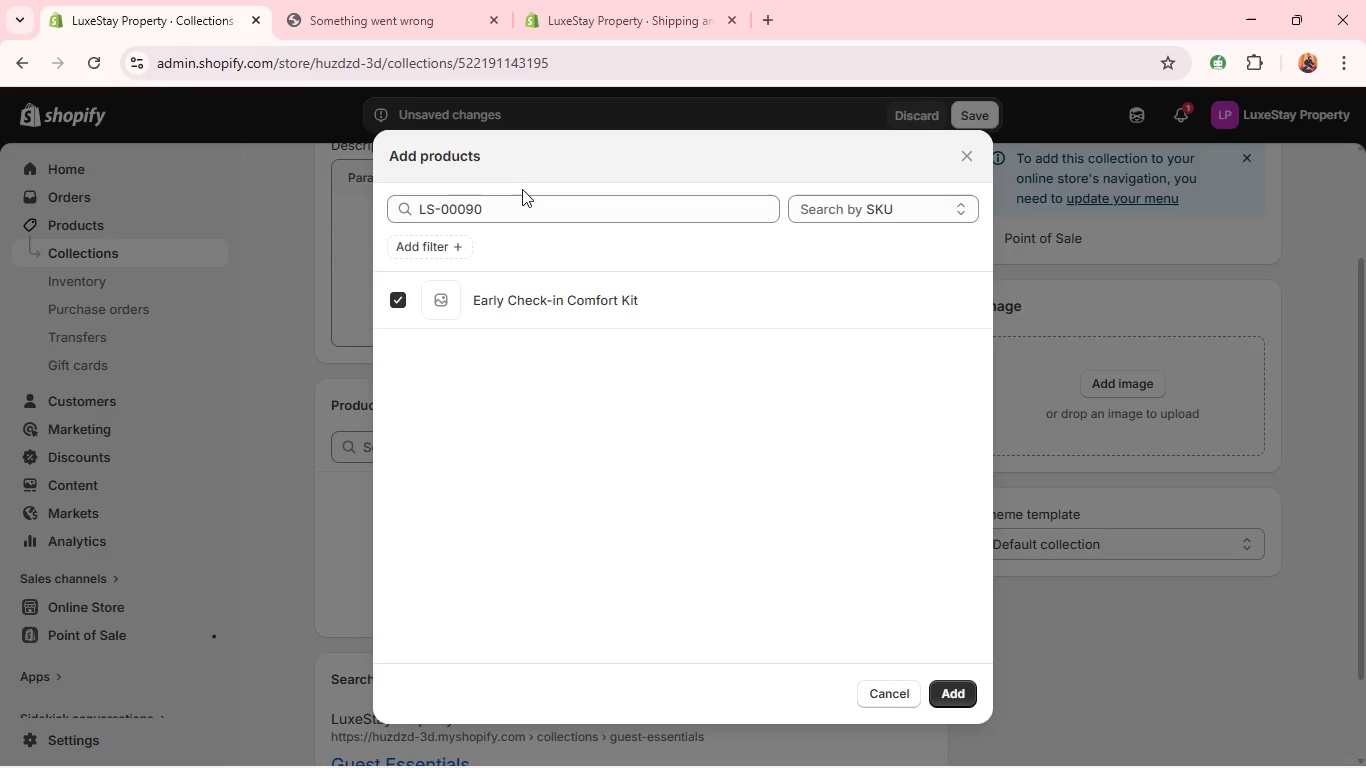 
left_click([513, 208])
 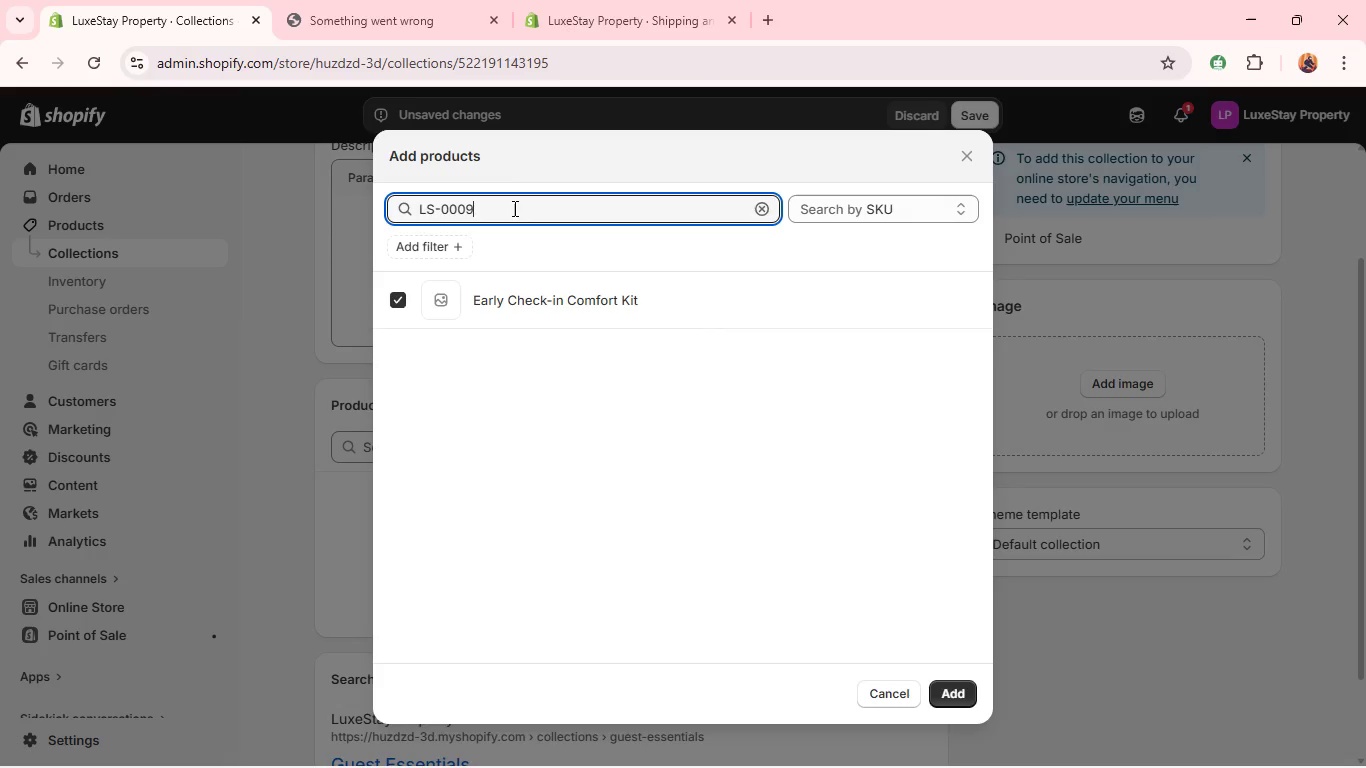 
key(Backspace)
 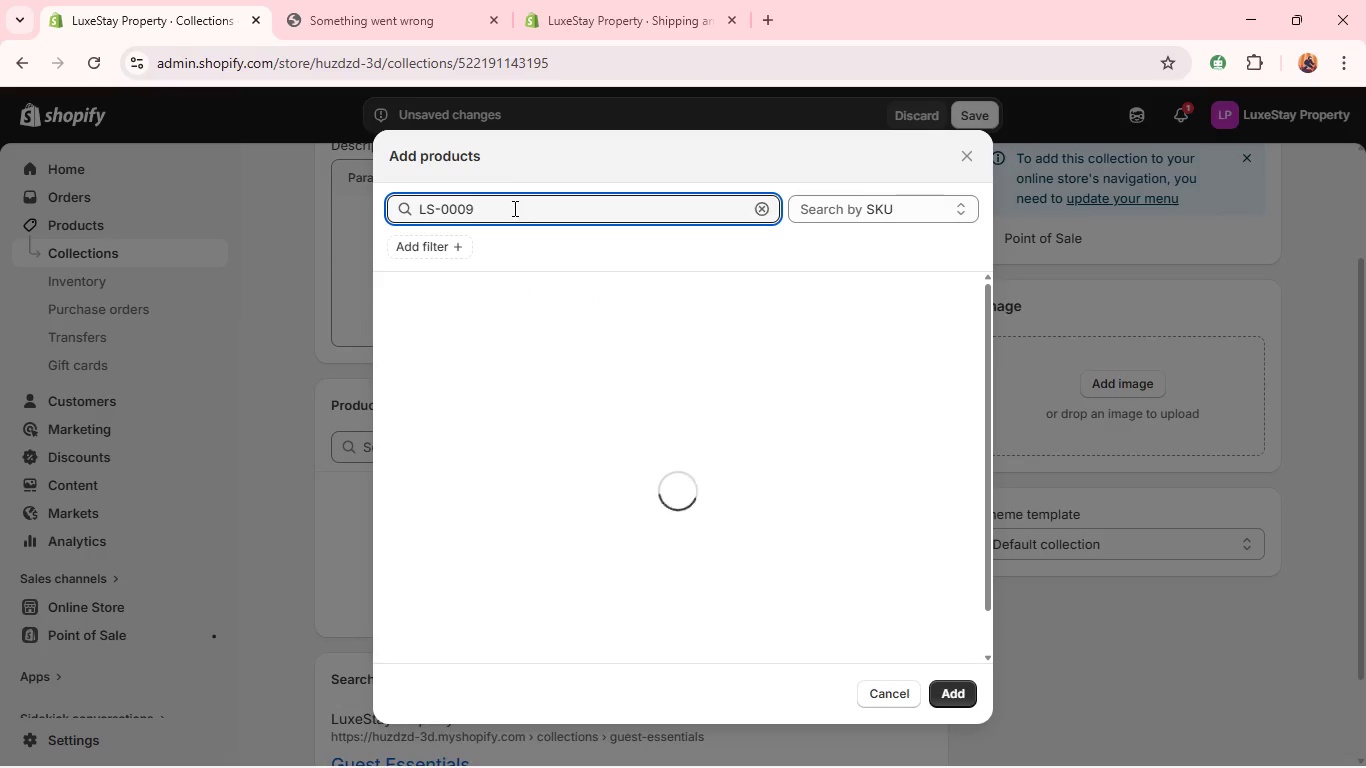 
key(3)
 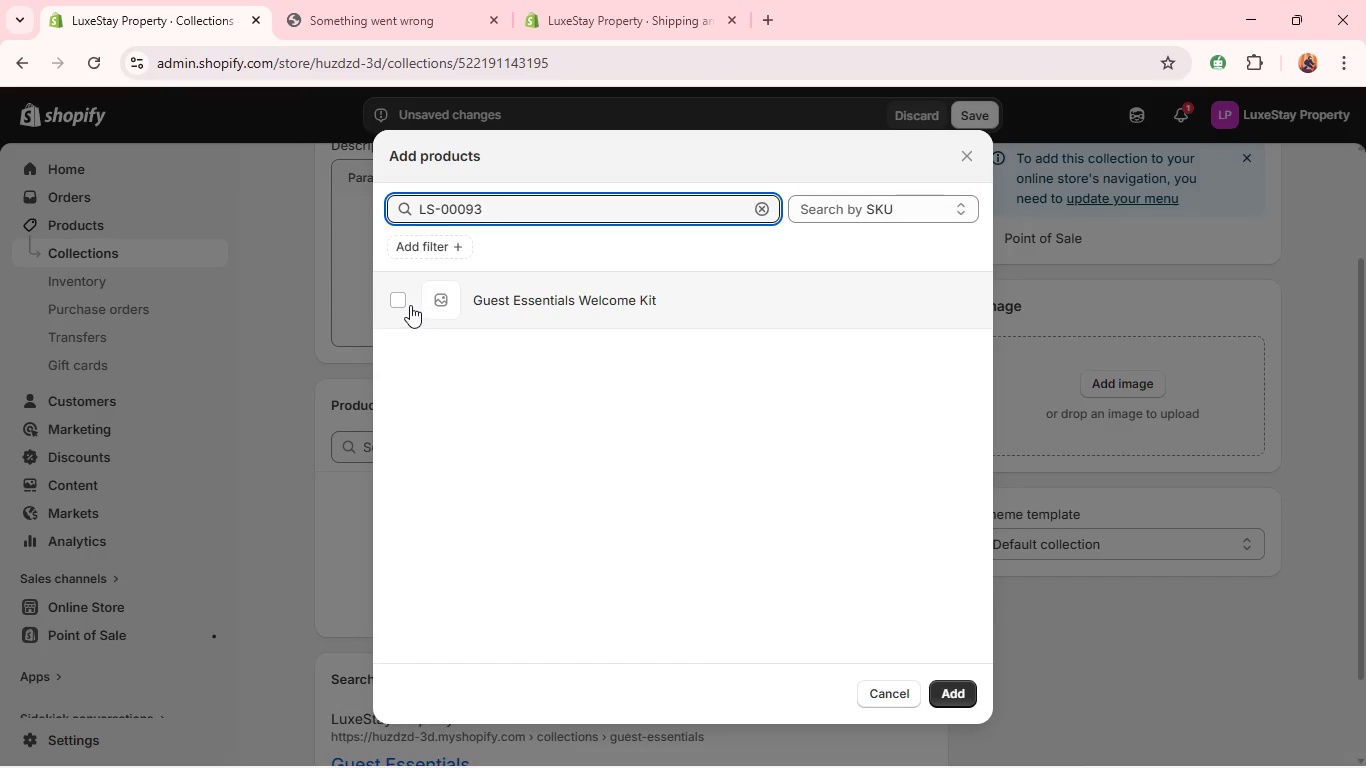 
left_click([404, 303])
 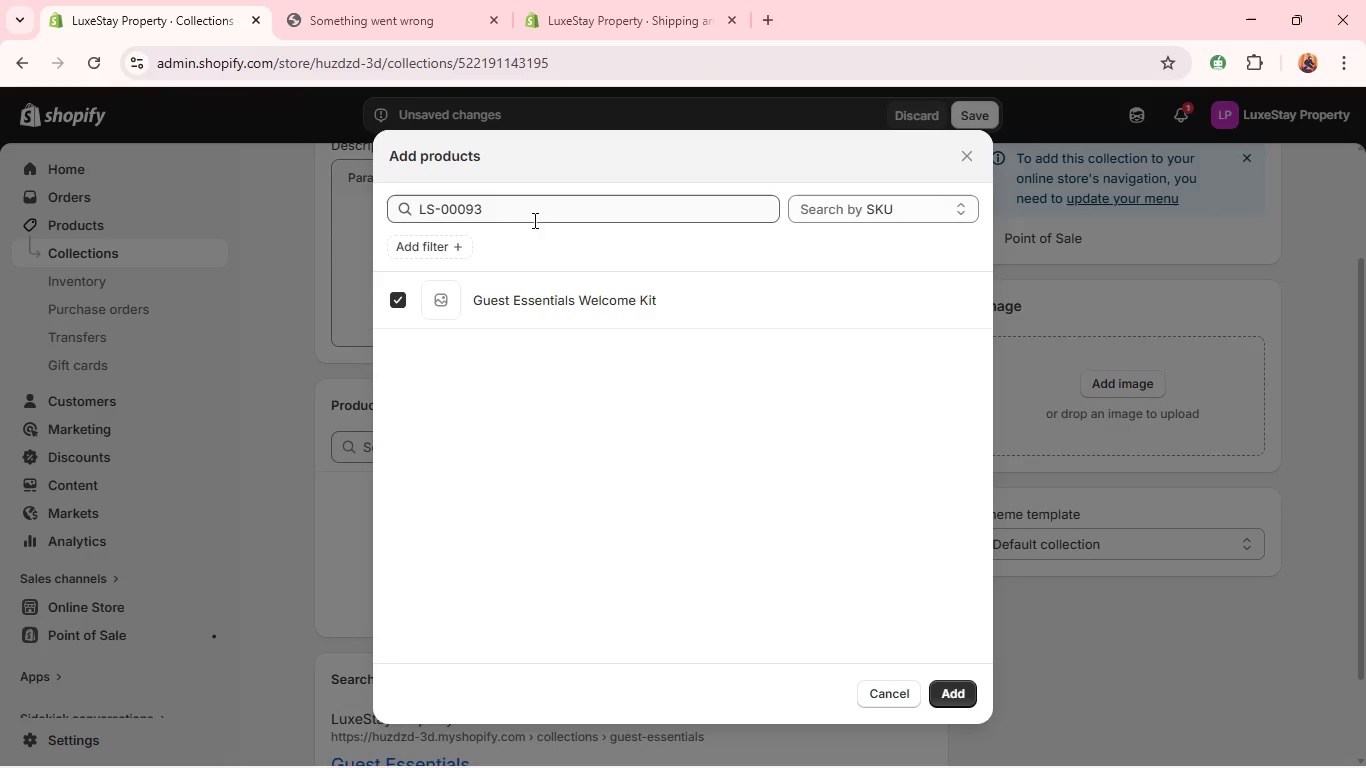 
left_click([541, 214])
 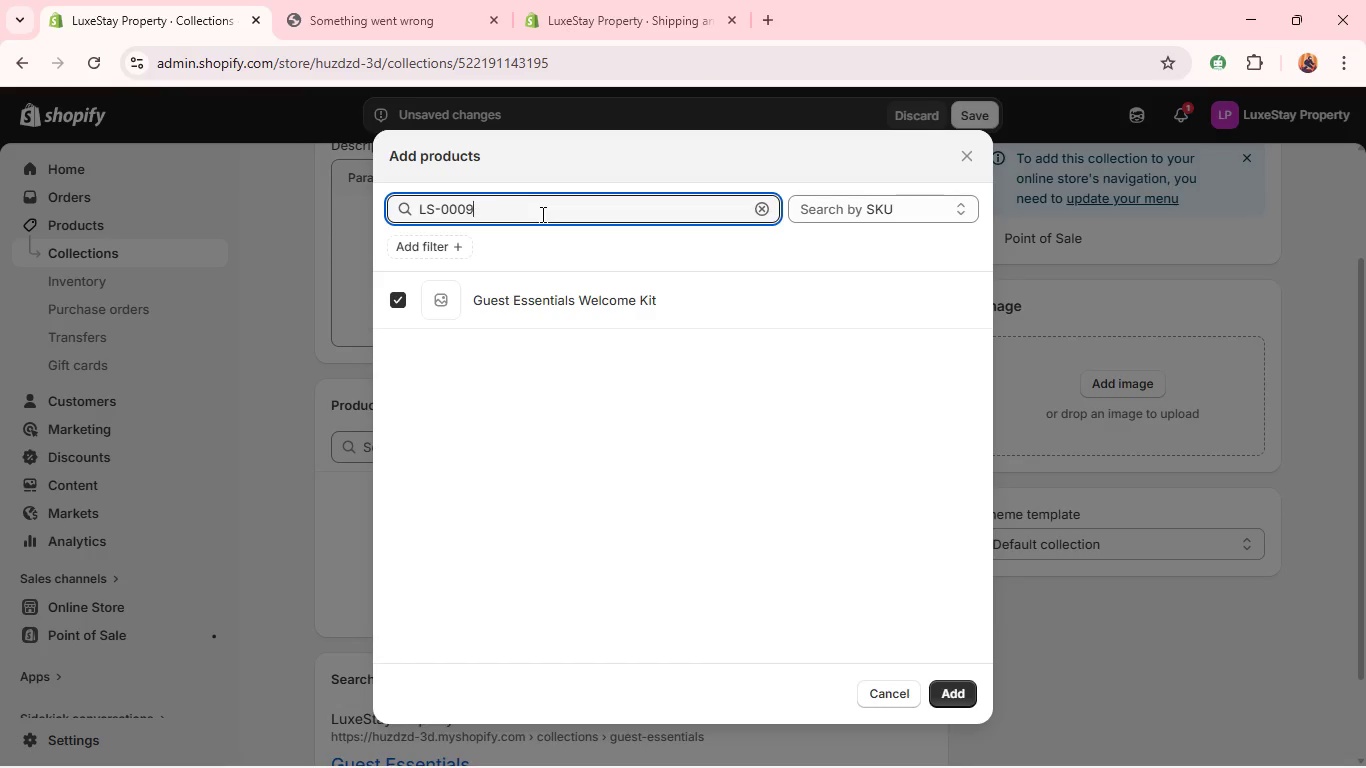 
key(Backspace)
 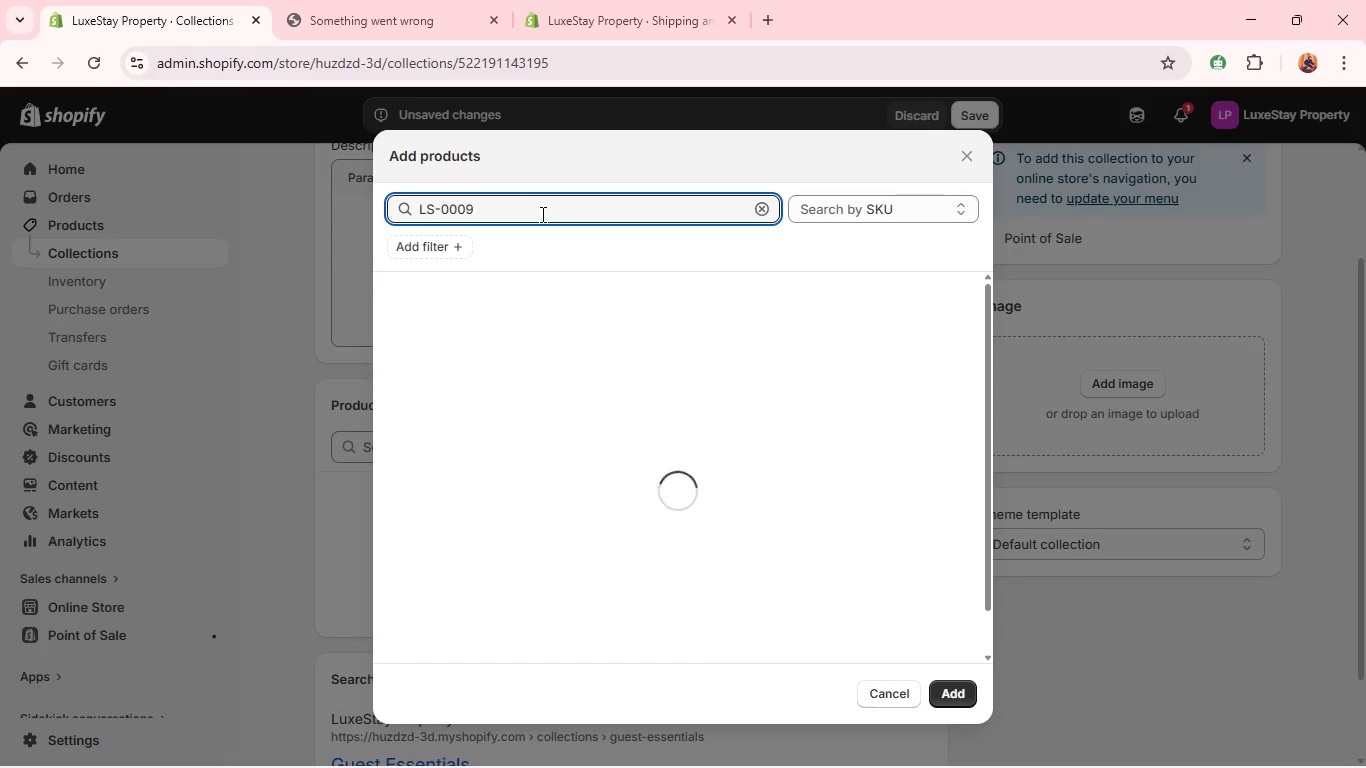 
key(5)
 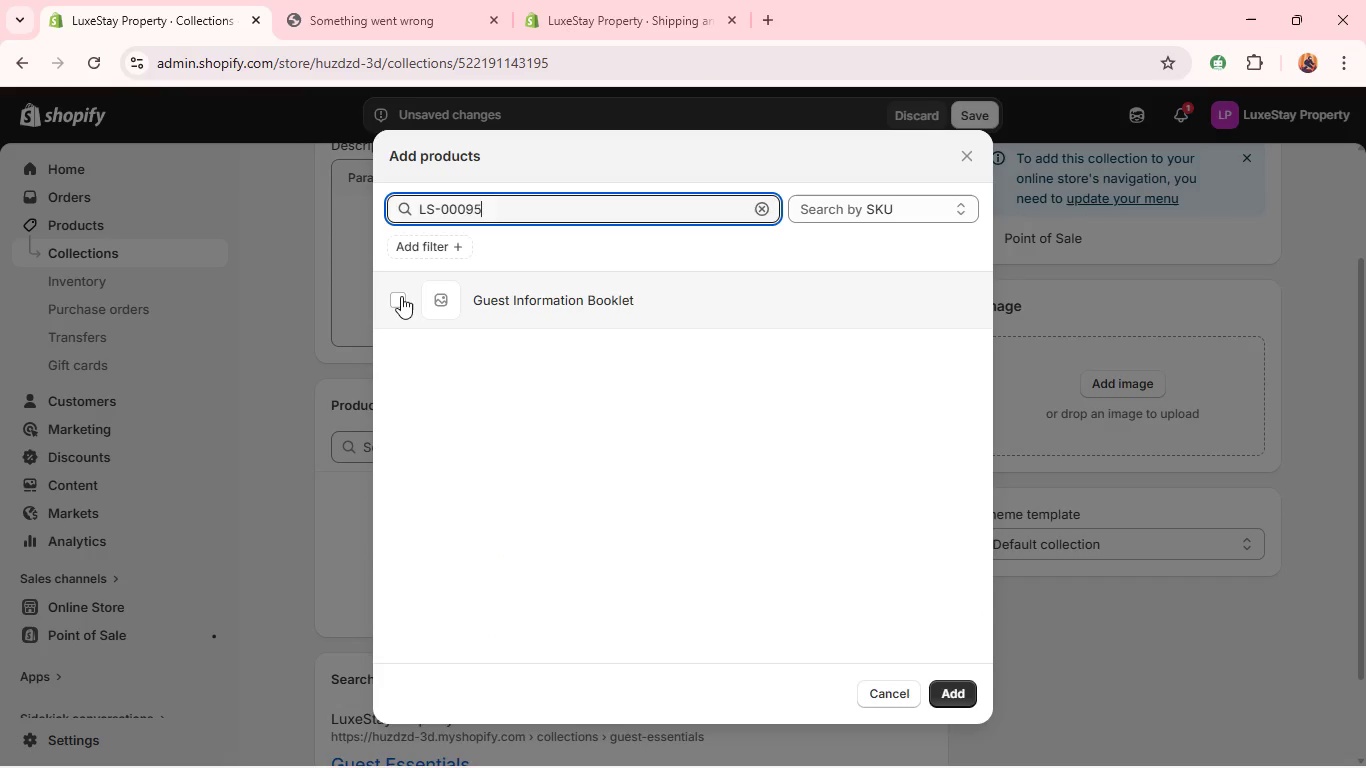 
left_click([400, 296])
 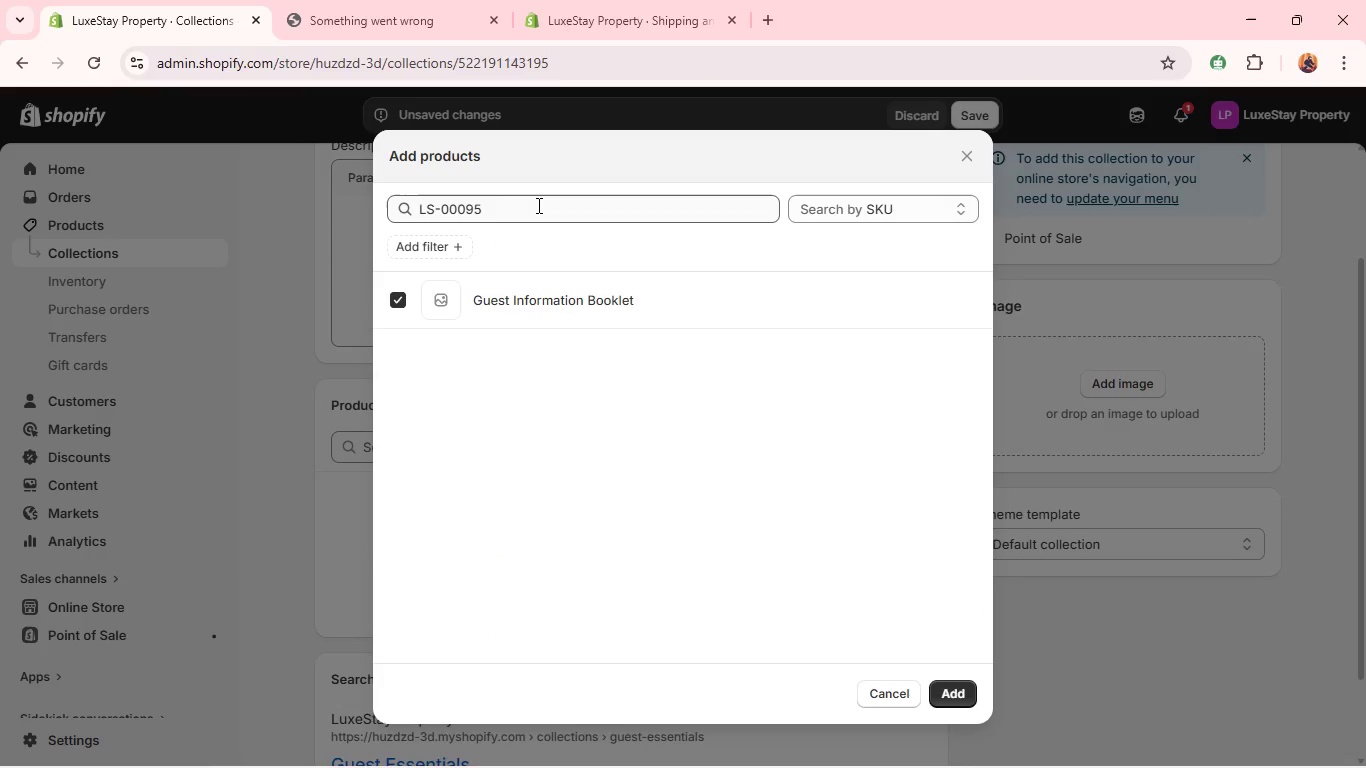 
left_click([539, 205])
 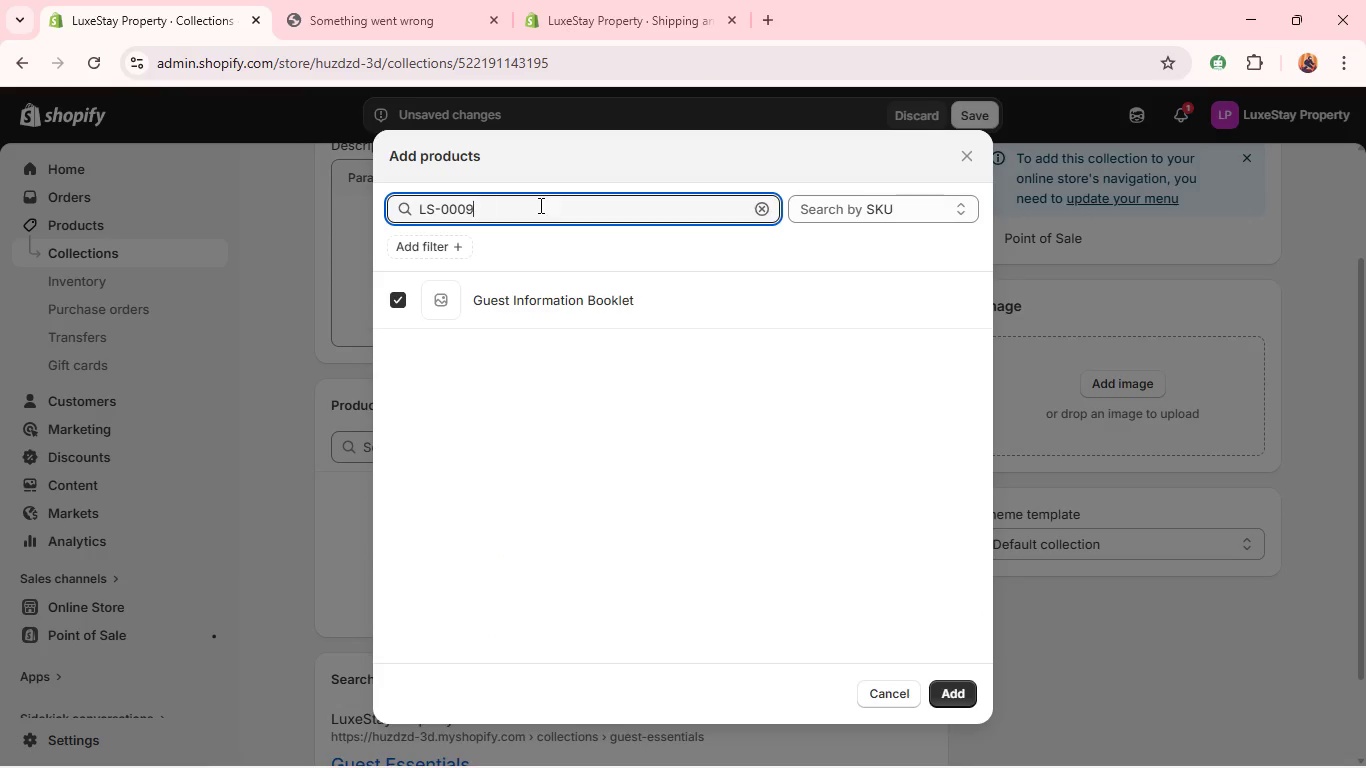 
key(Backspace)
 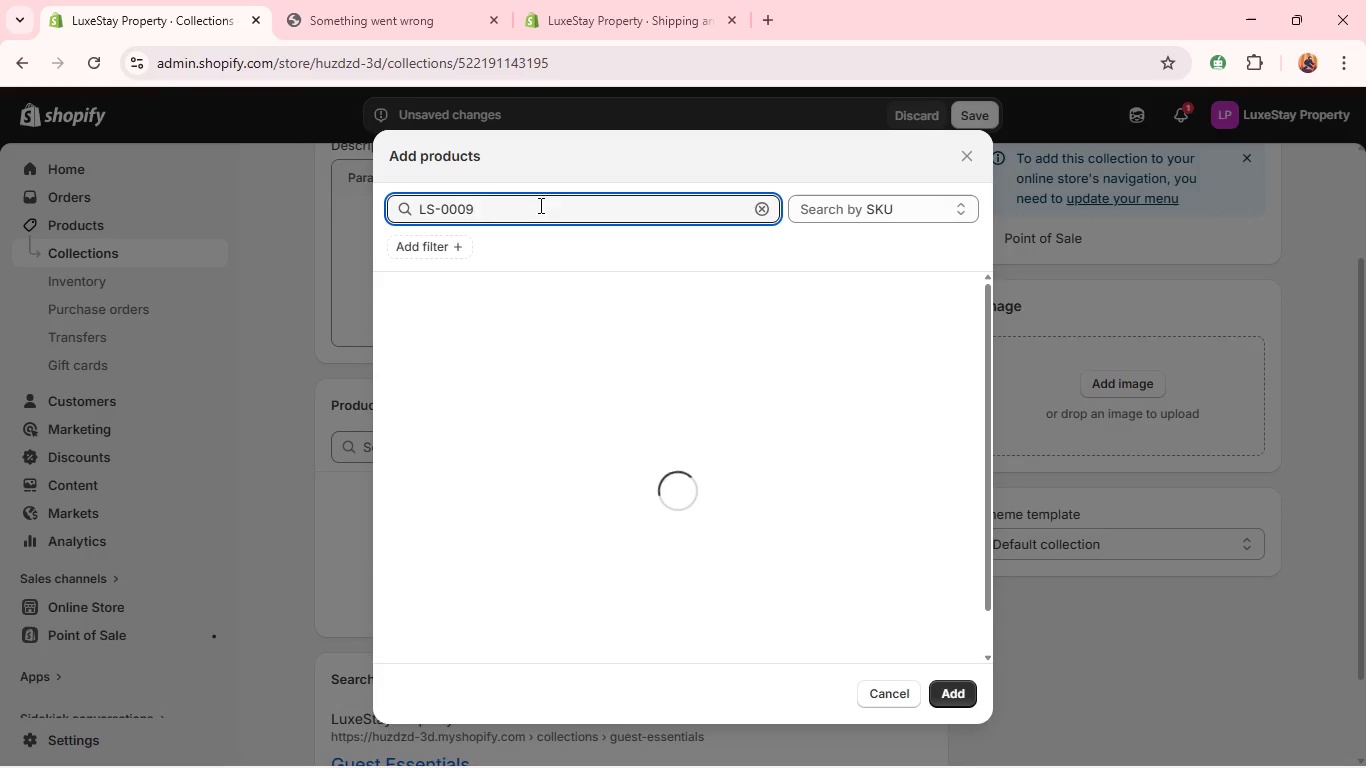 
key(8)
 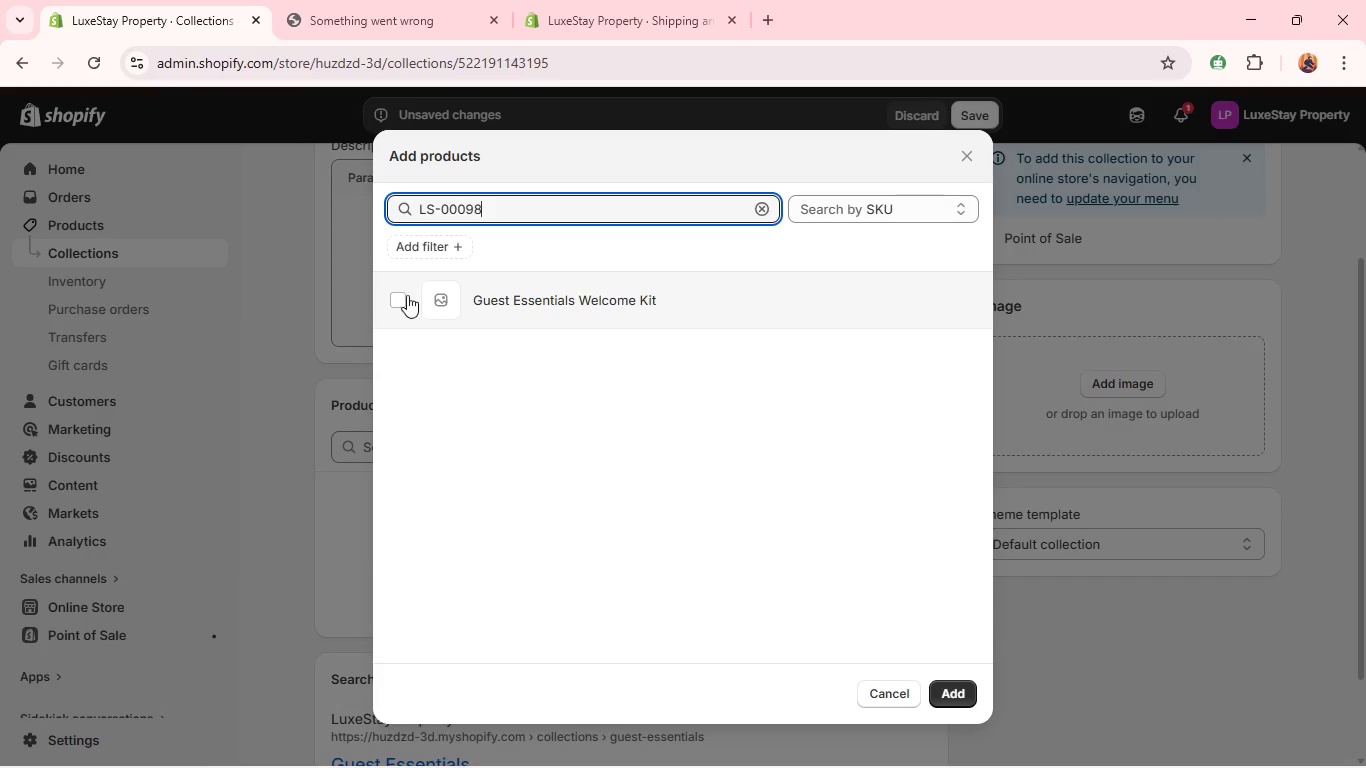 
left_click([398, 299])
 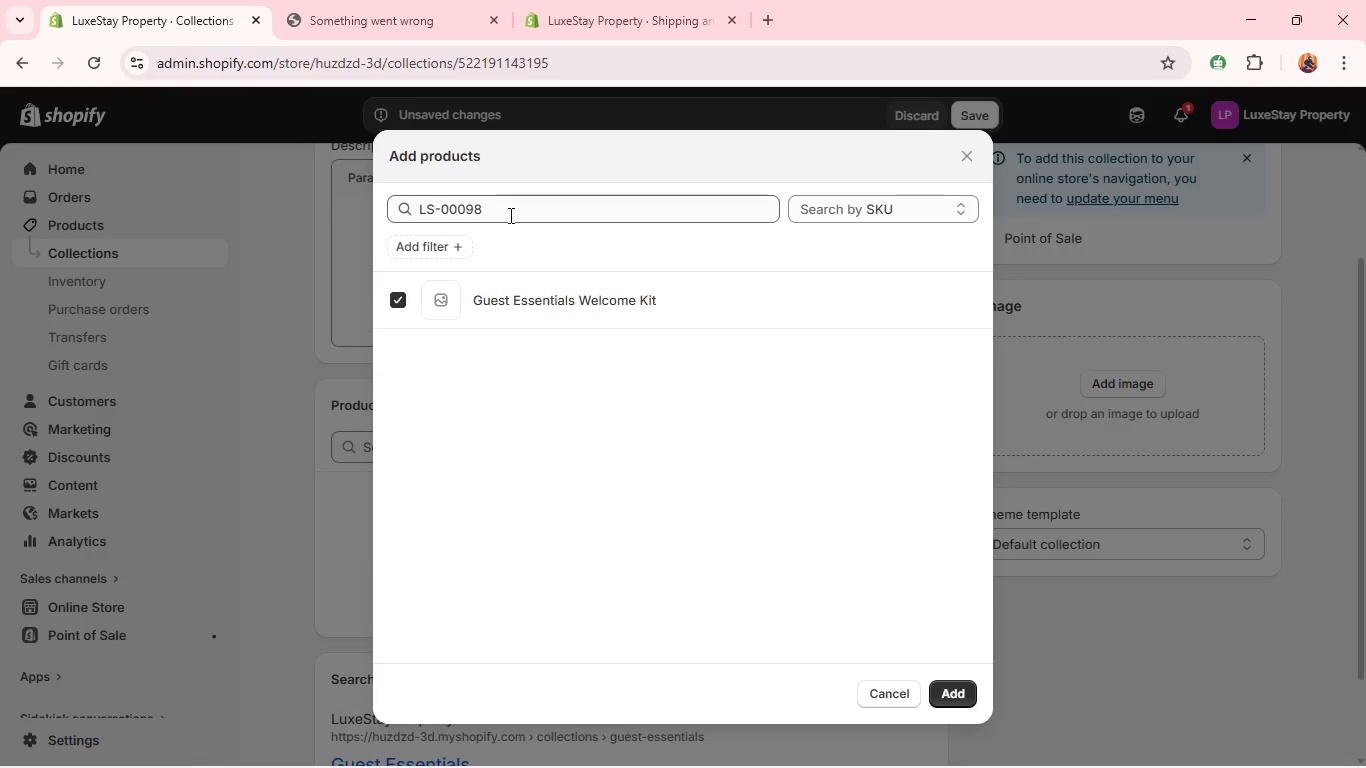 
left_click([509, 215])
 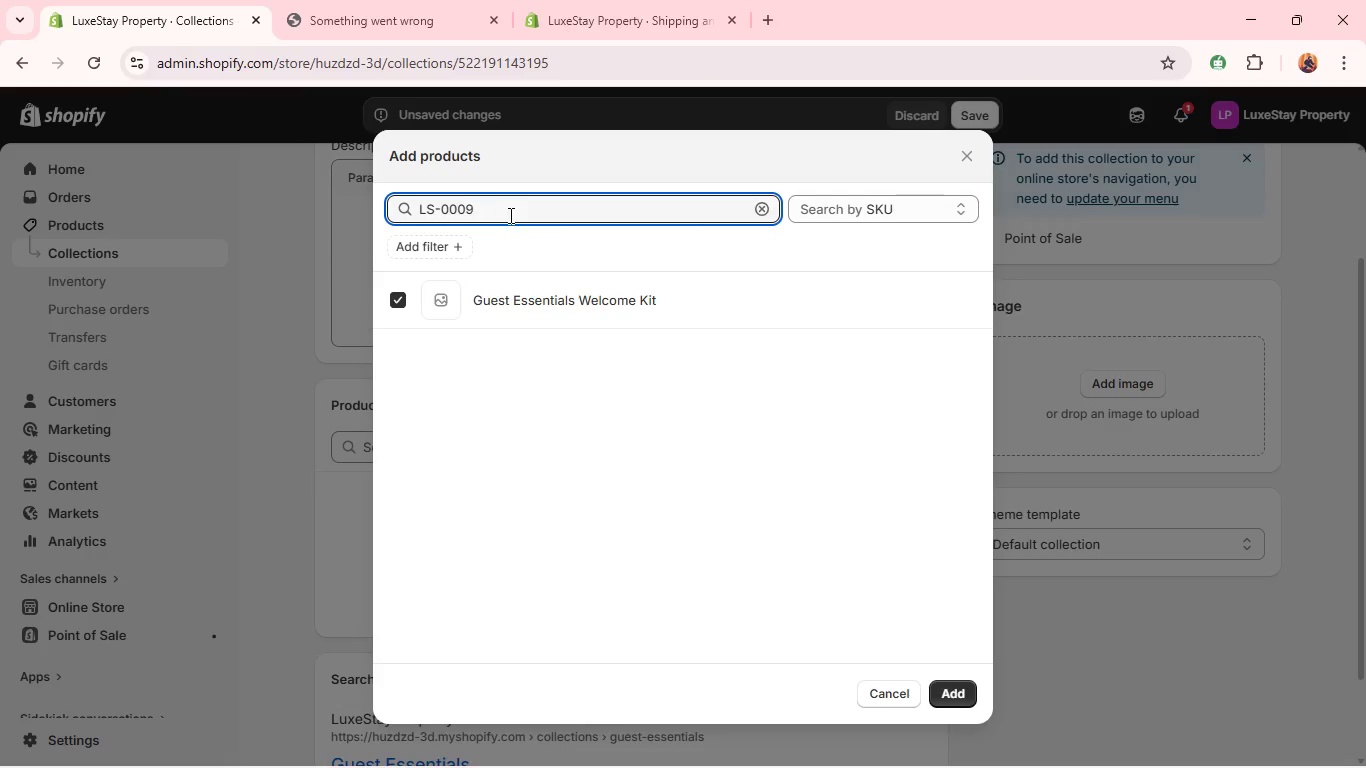 
key(Backspace)
key(Backspace)
key(Backspace)
type(100)
 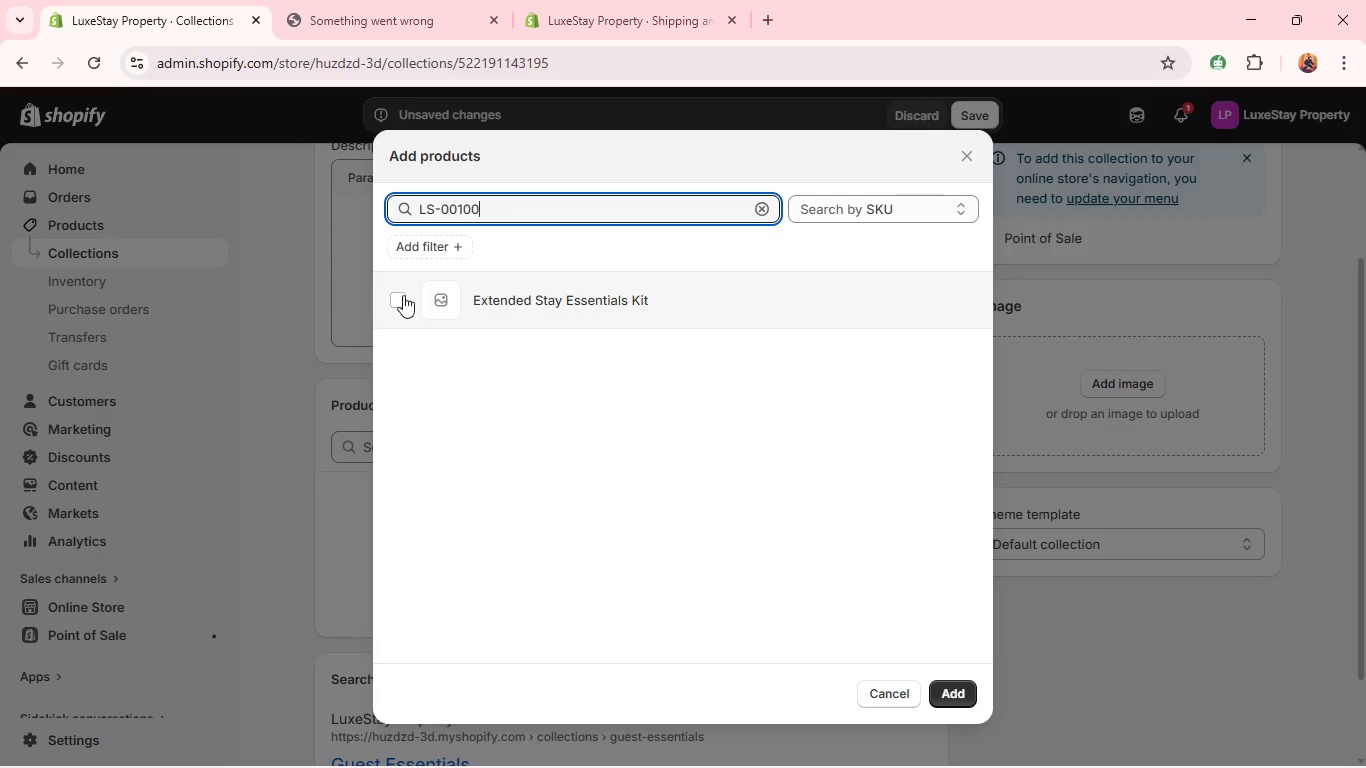 
left_click([399, 299])
 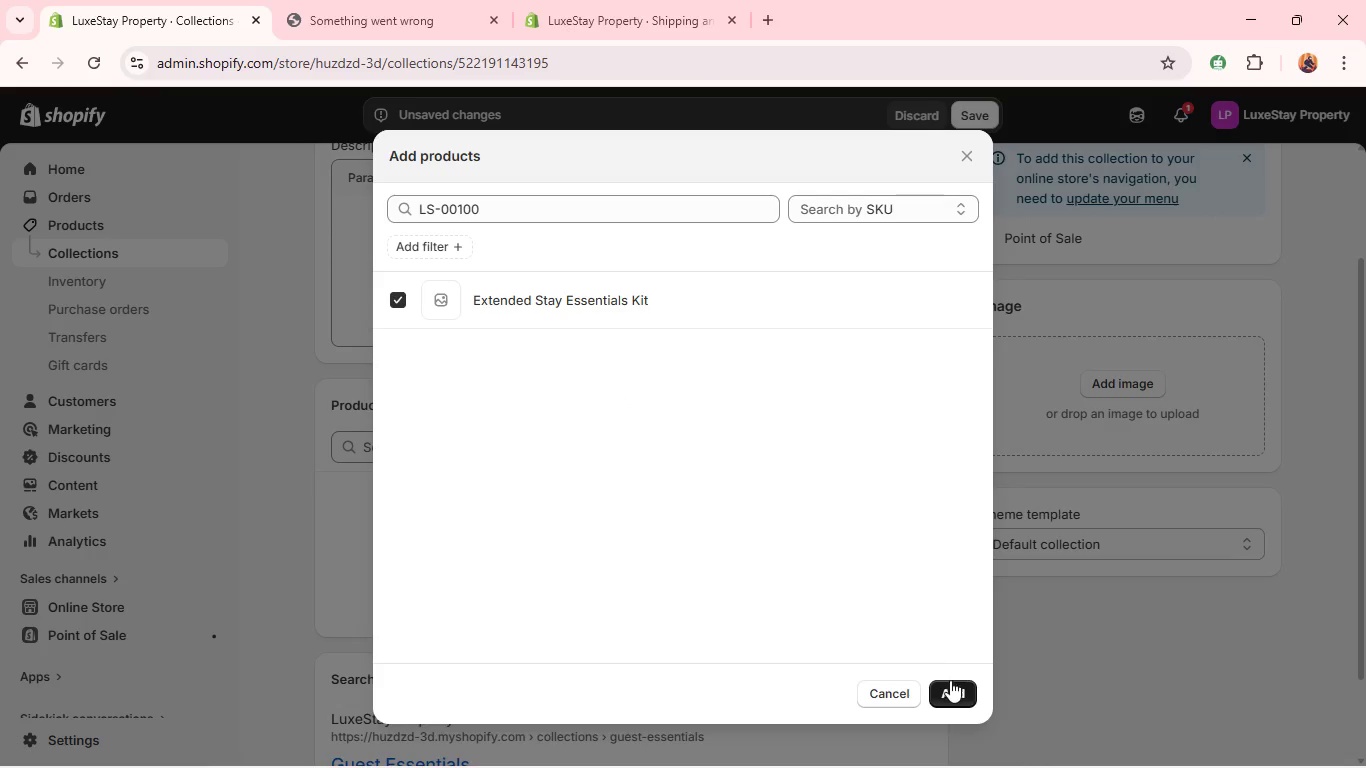 
left_click([951, 686])
 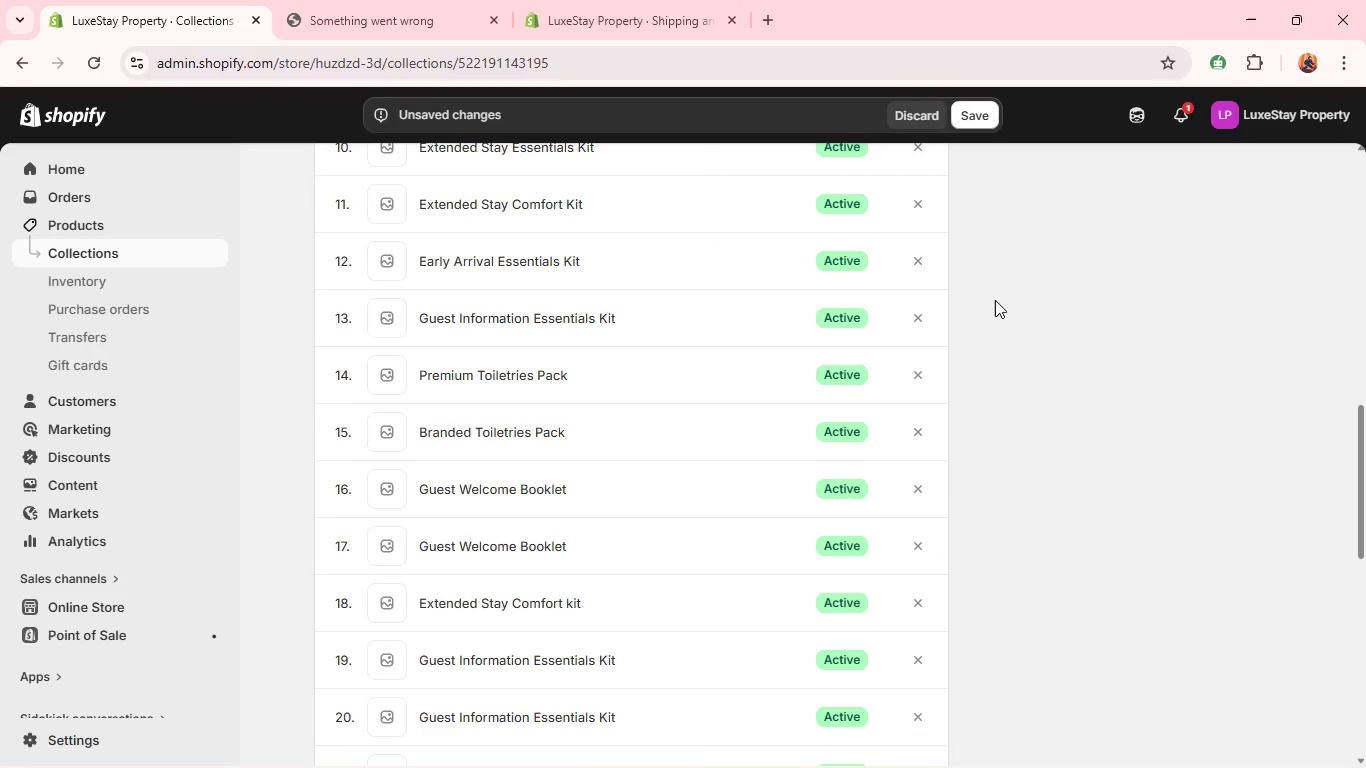 
wait(5.33)
 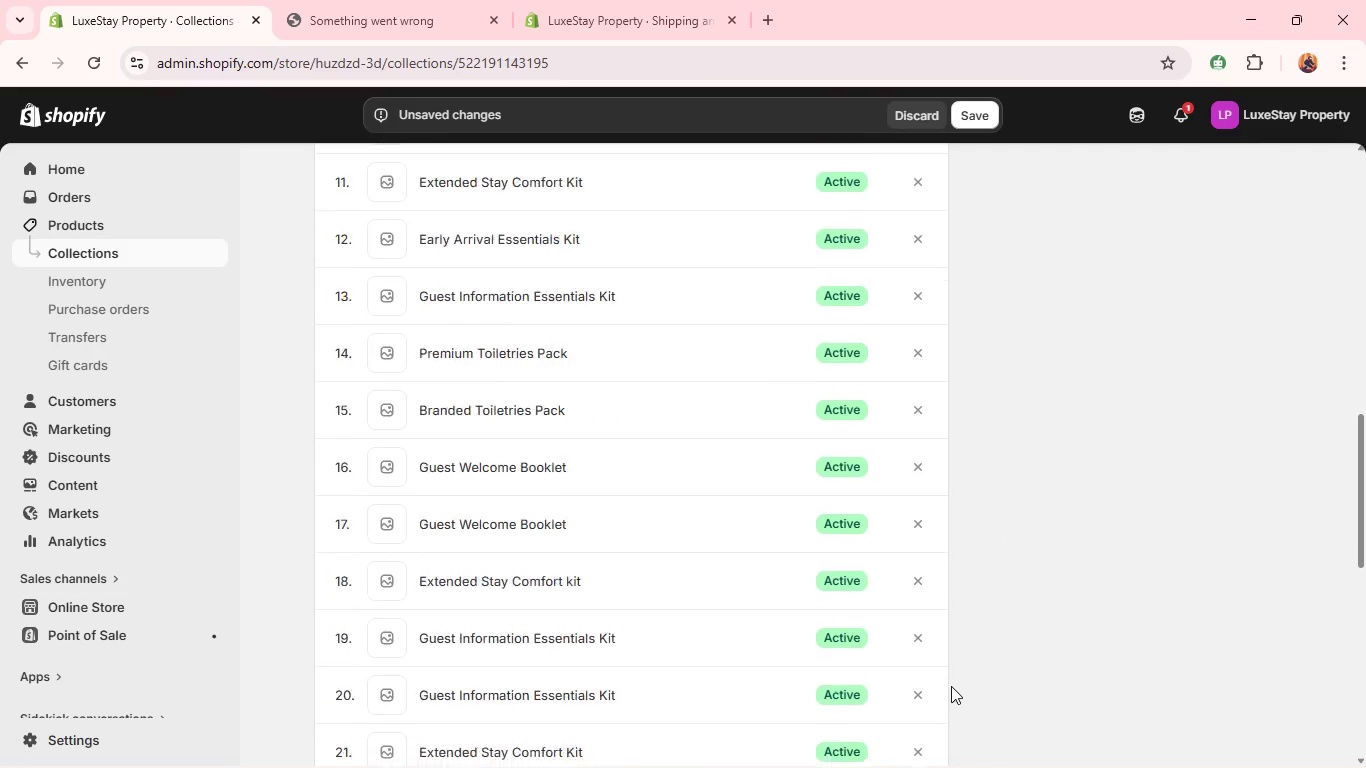 
left_click([979, 126])
 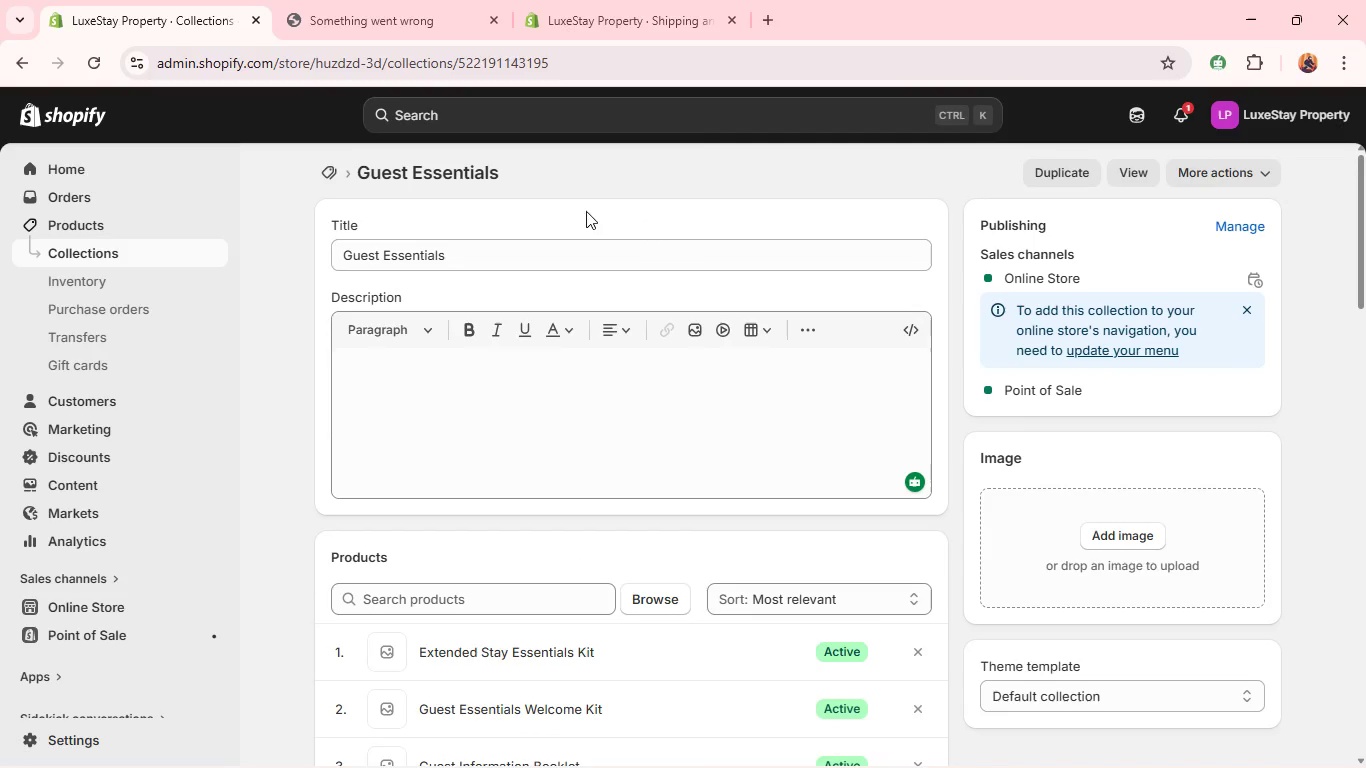 
wait(5.11)
 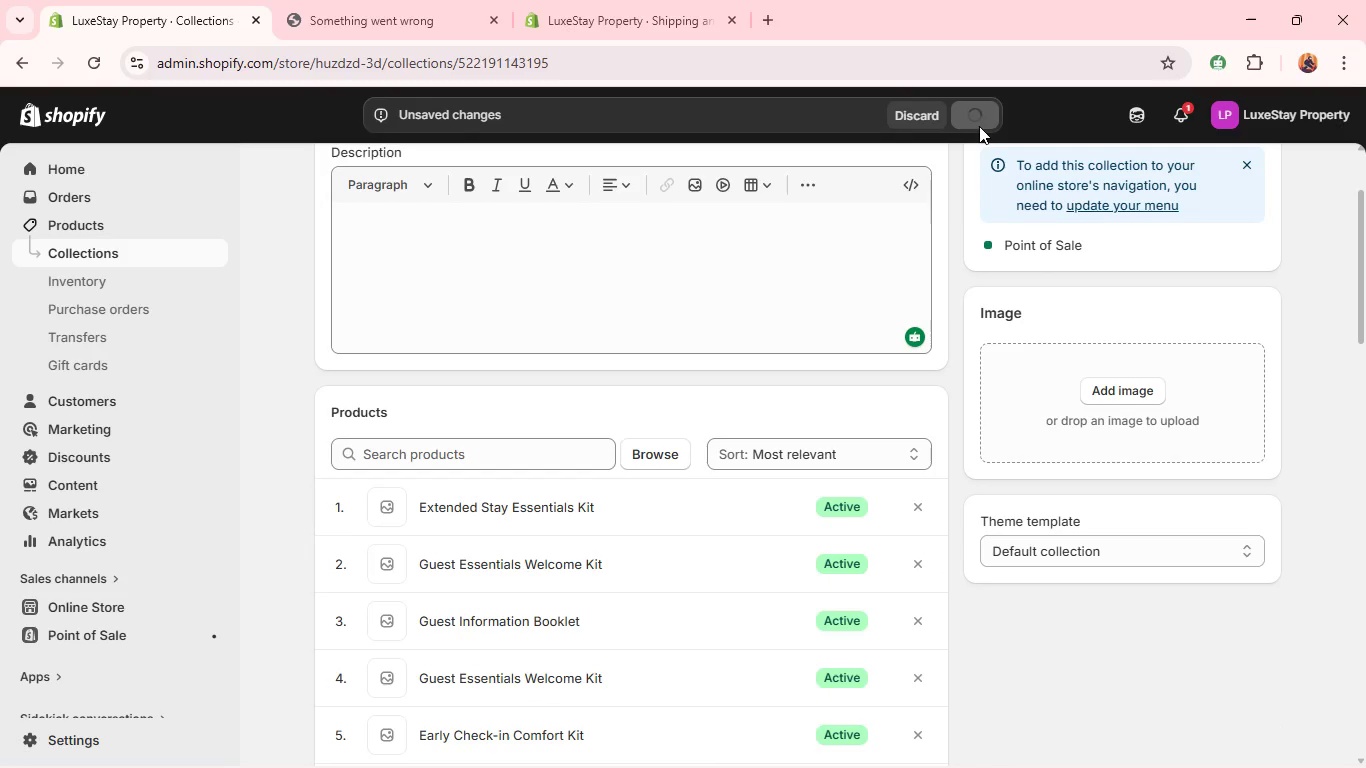 
left_click([158, 255])
 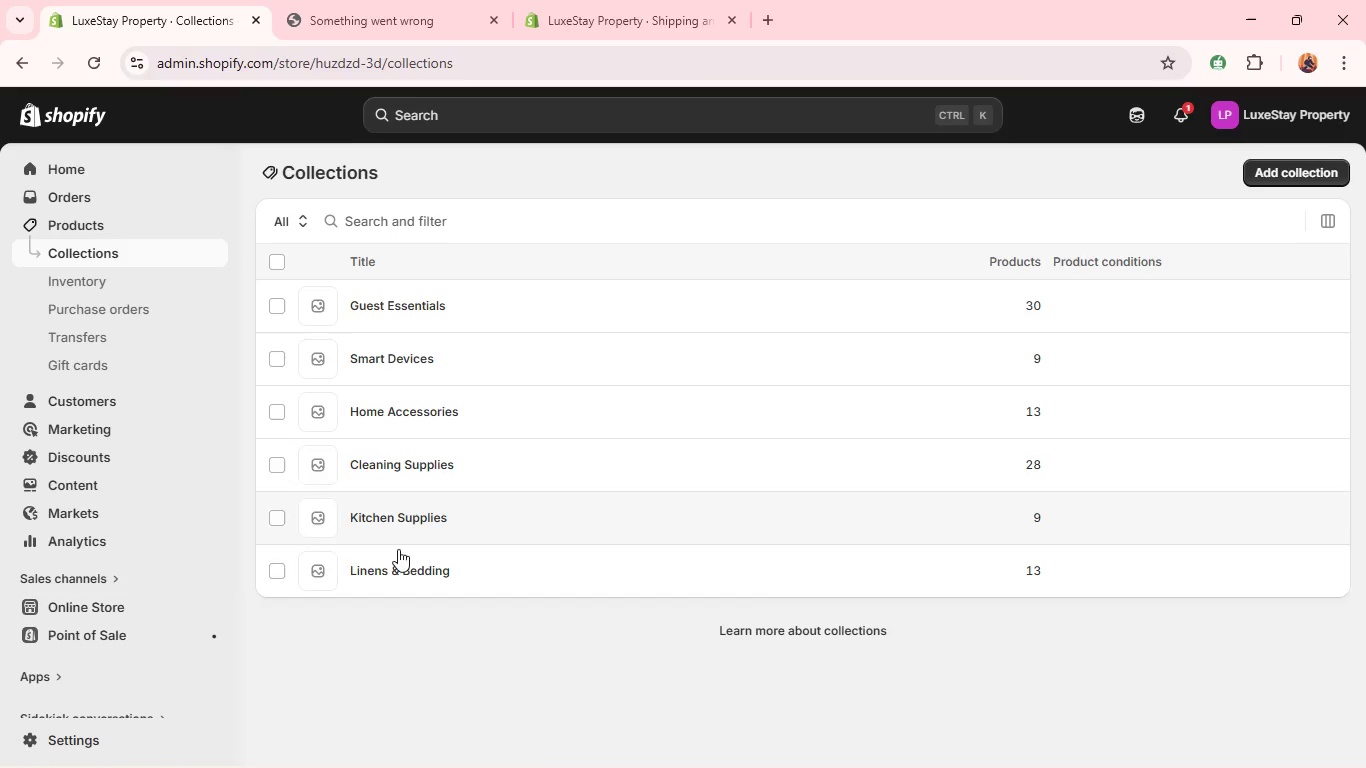 
left_click([377, 577])
 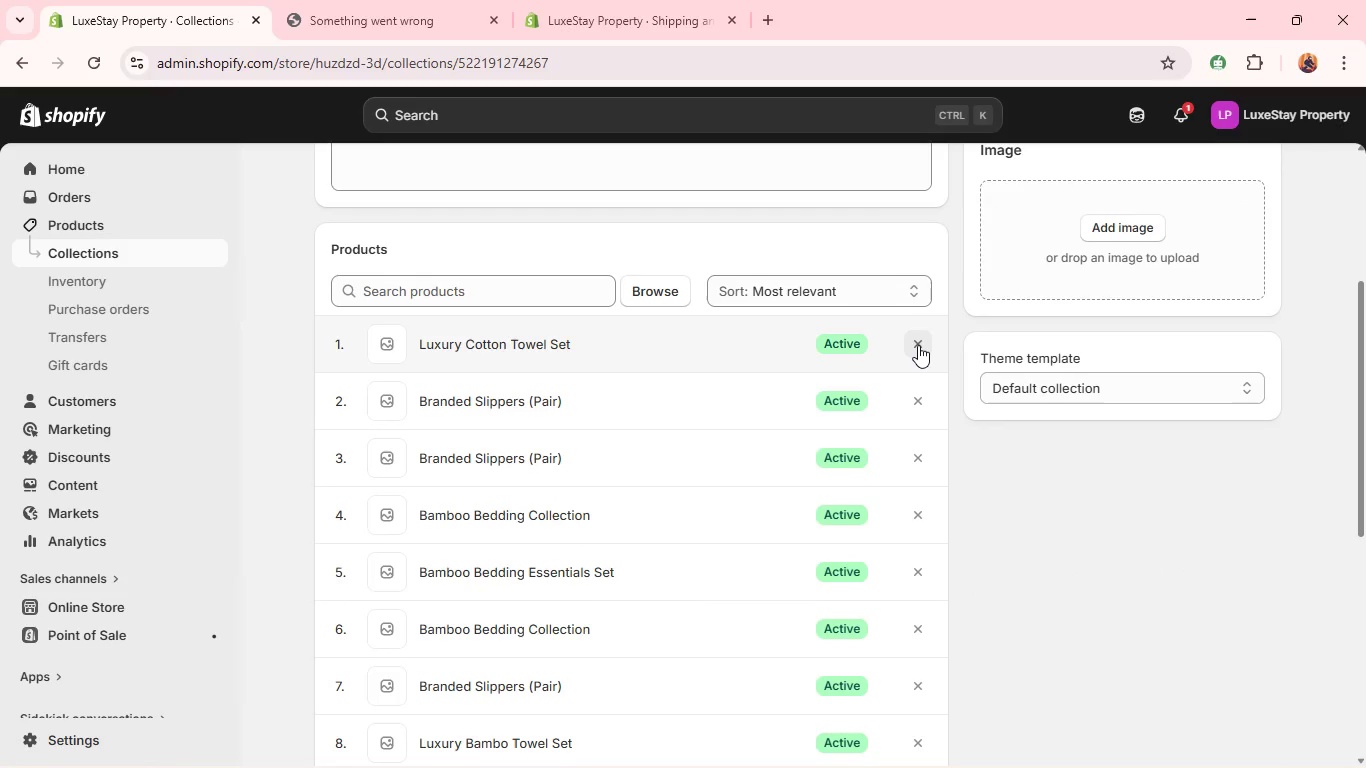 
double_click([917, 345])
 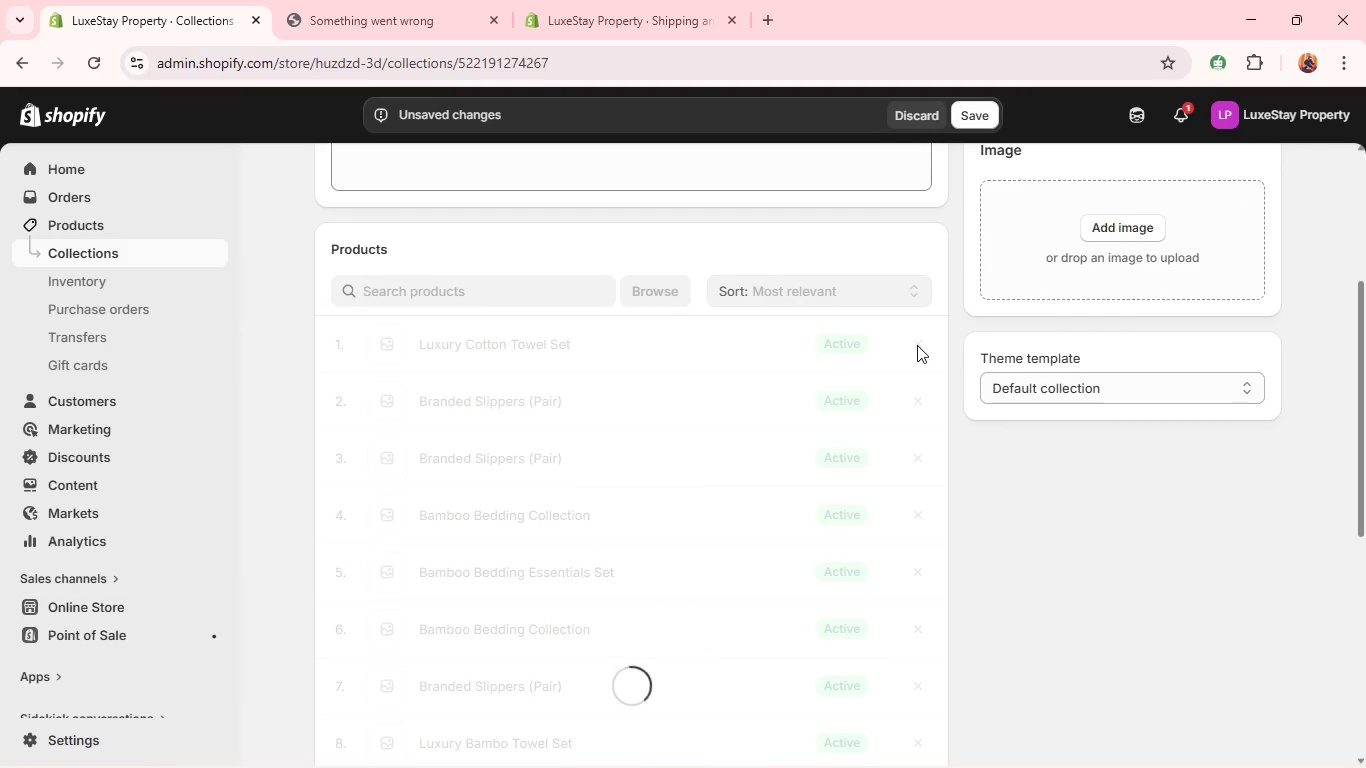 
triple_click([917, 345])
 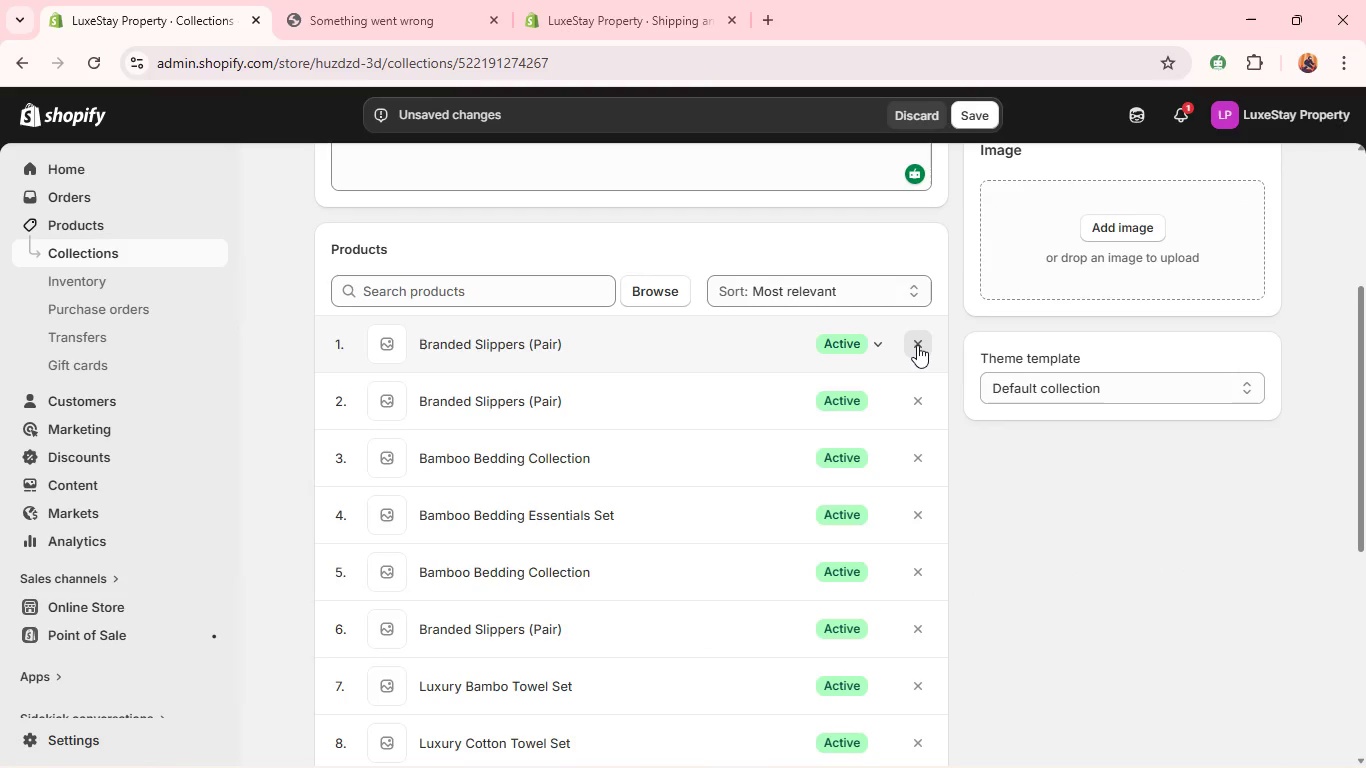 
triple_click([917, 345])
 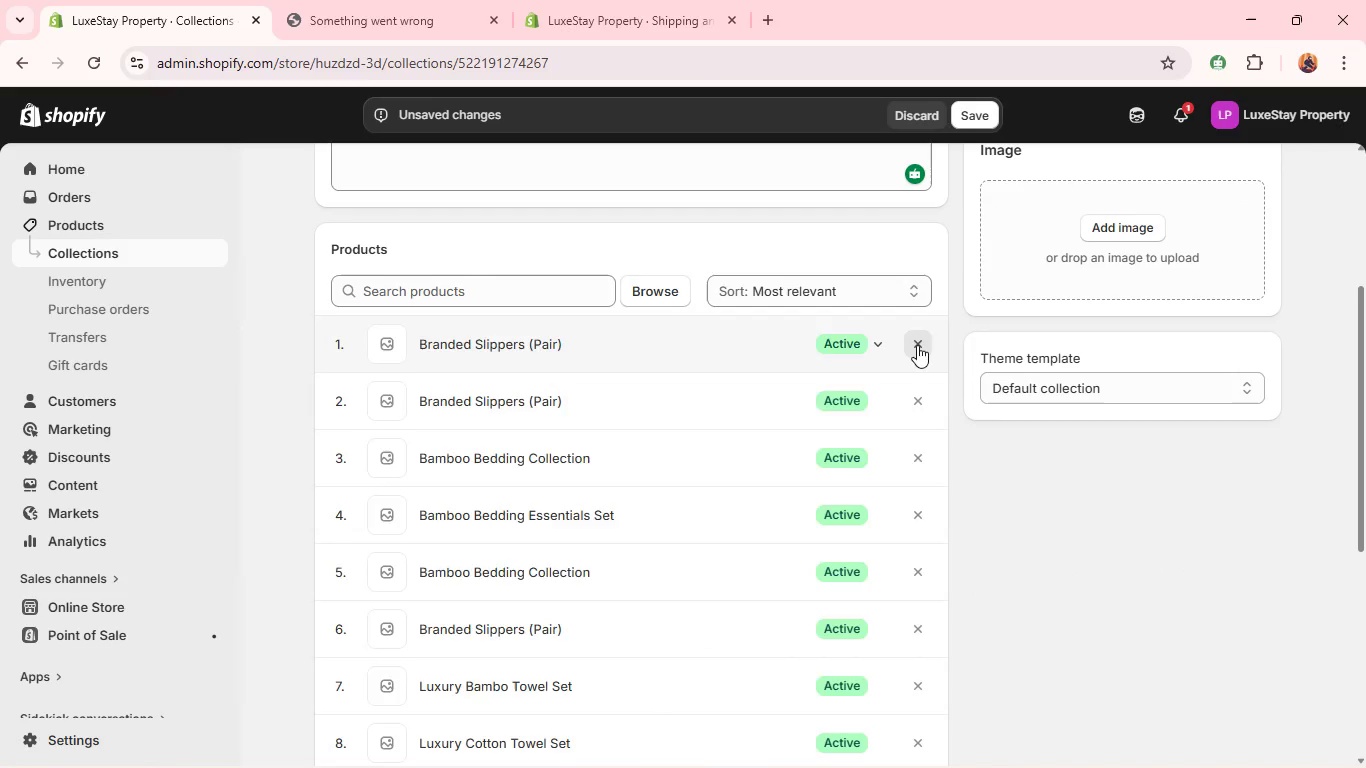 
triple_click([917, 345])
 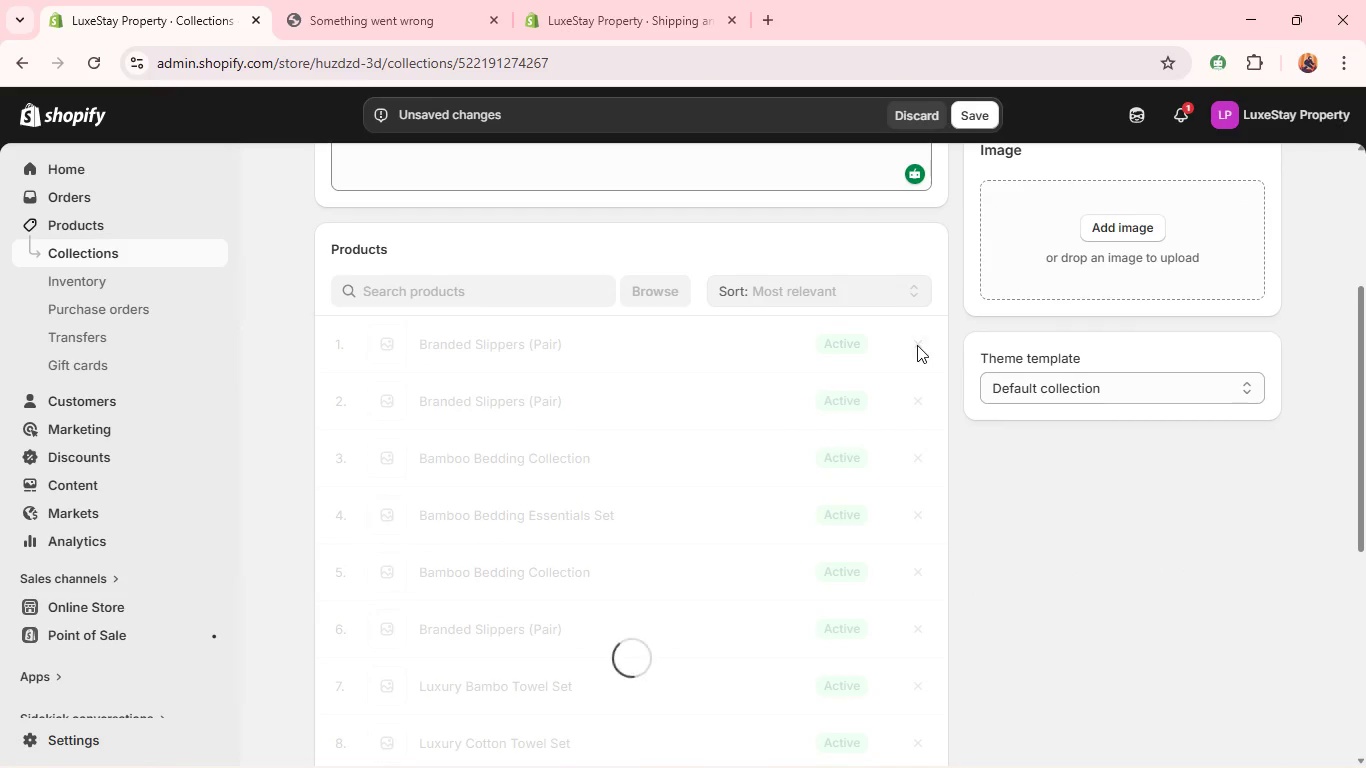 
triple_click([917, 345])
 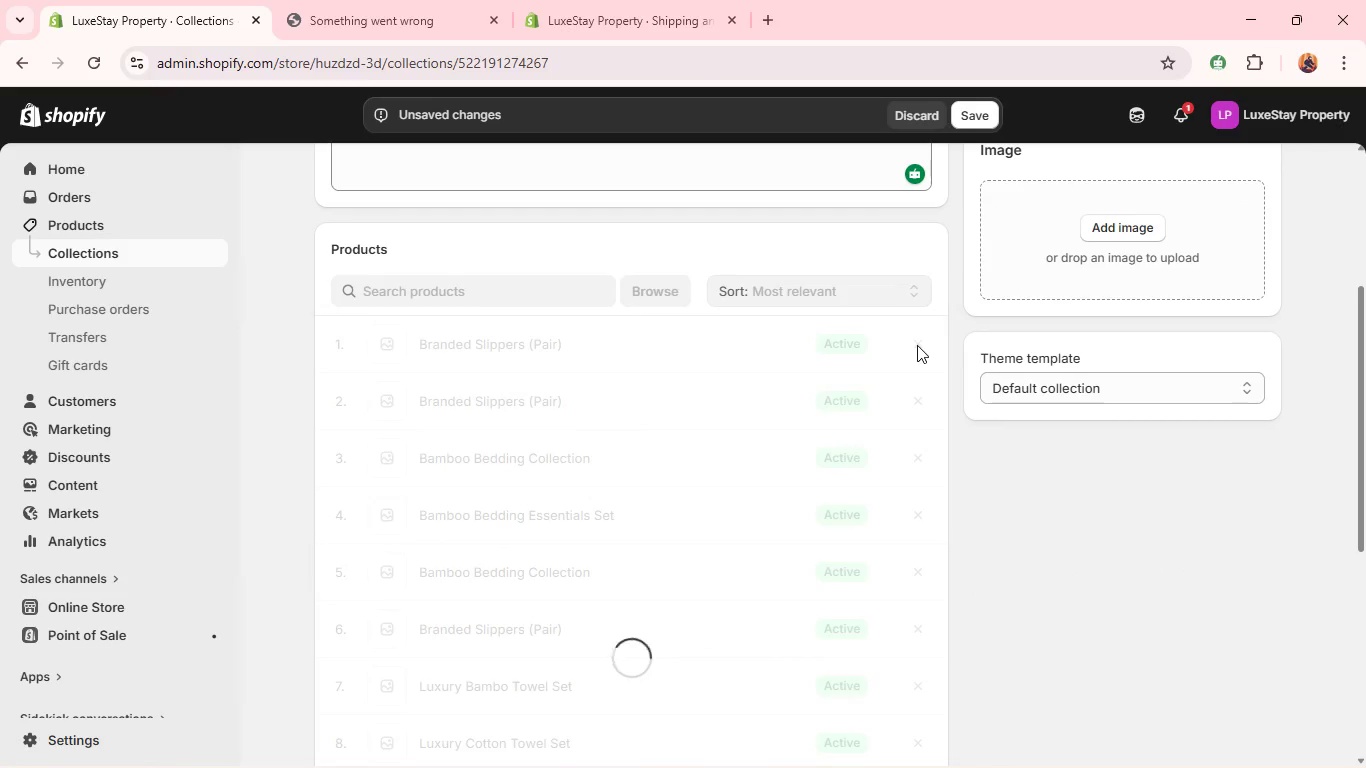 
triple_click([917, 345])
 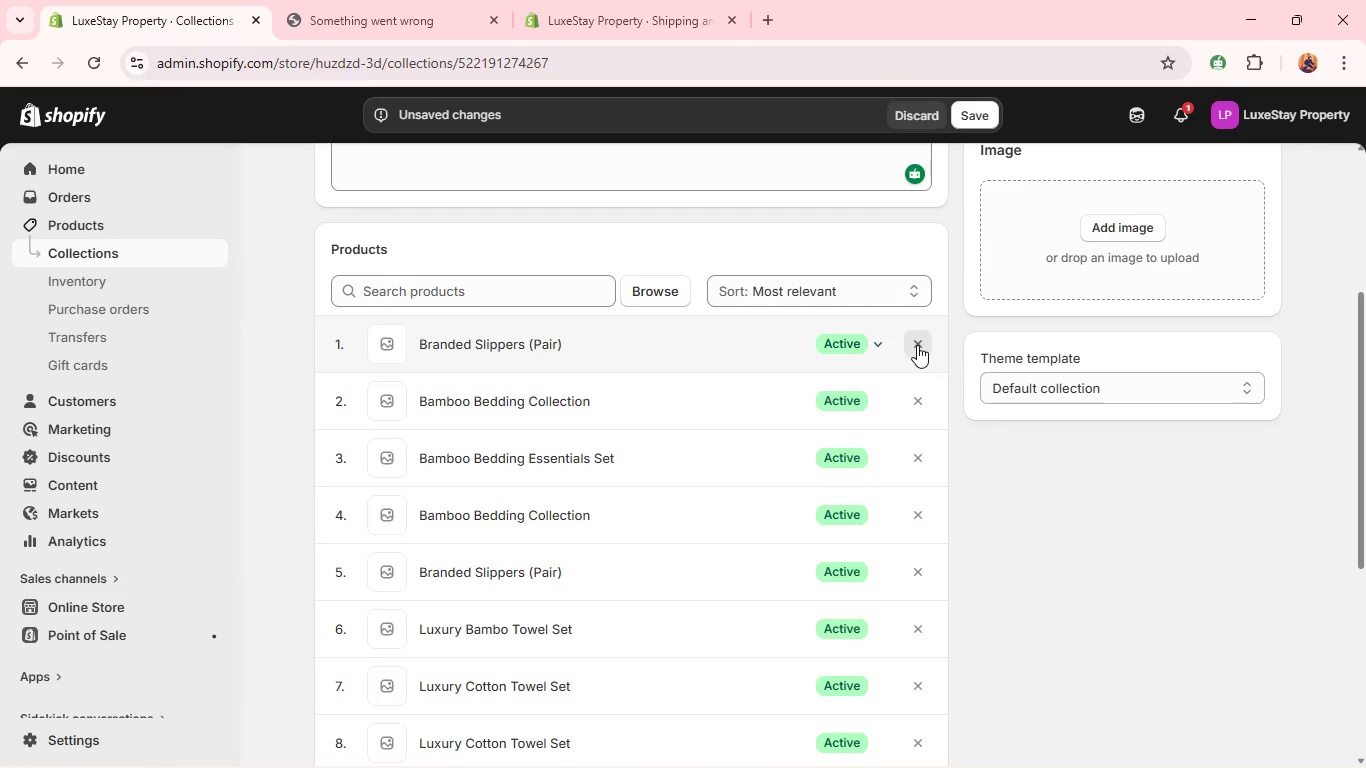 
triple_click([917, 345])
 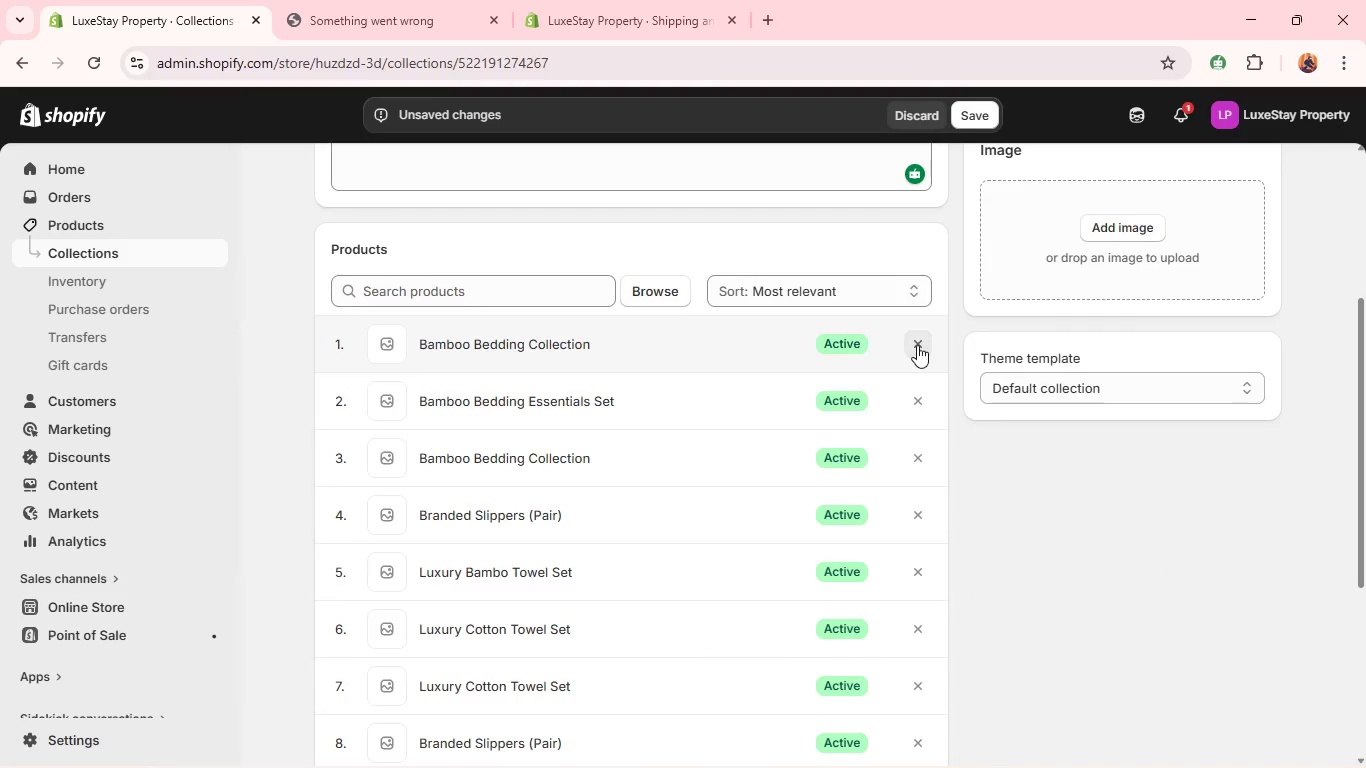 
double_click([917, 345])
 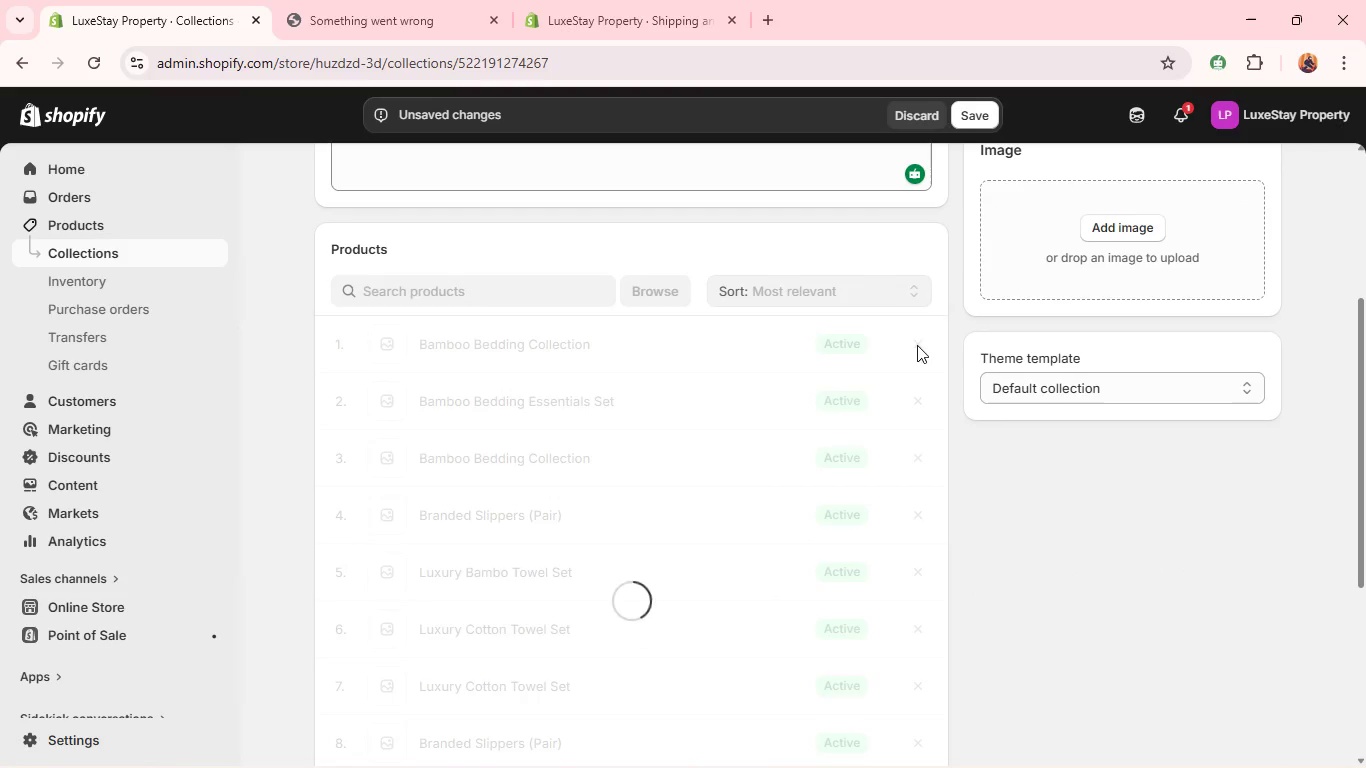 
triple_click([917, 345])
 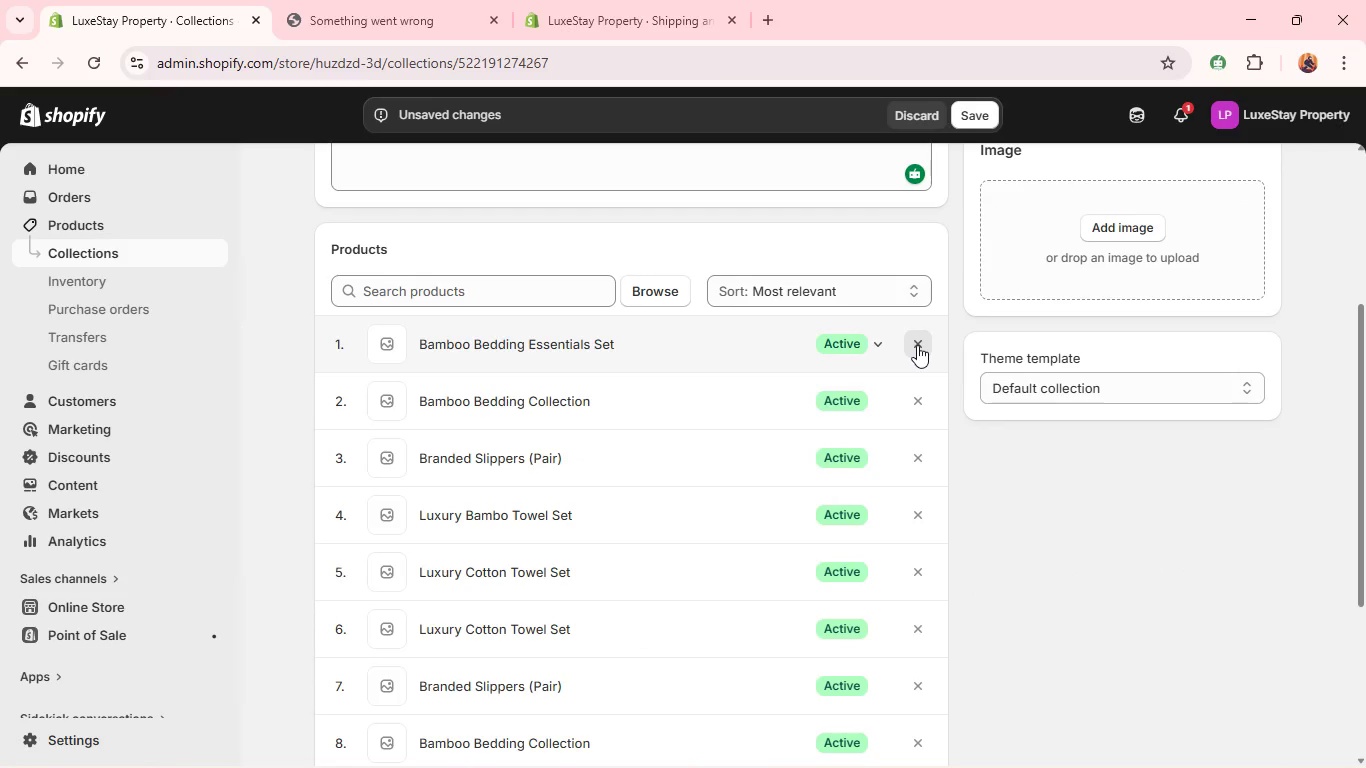 
triple_click([917, 345])
 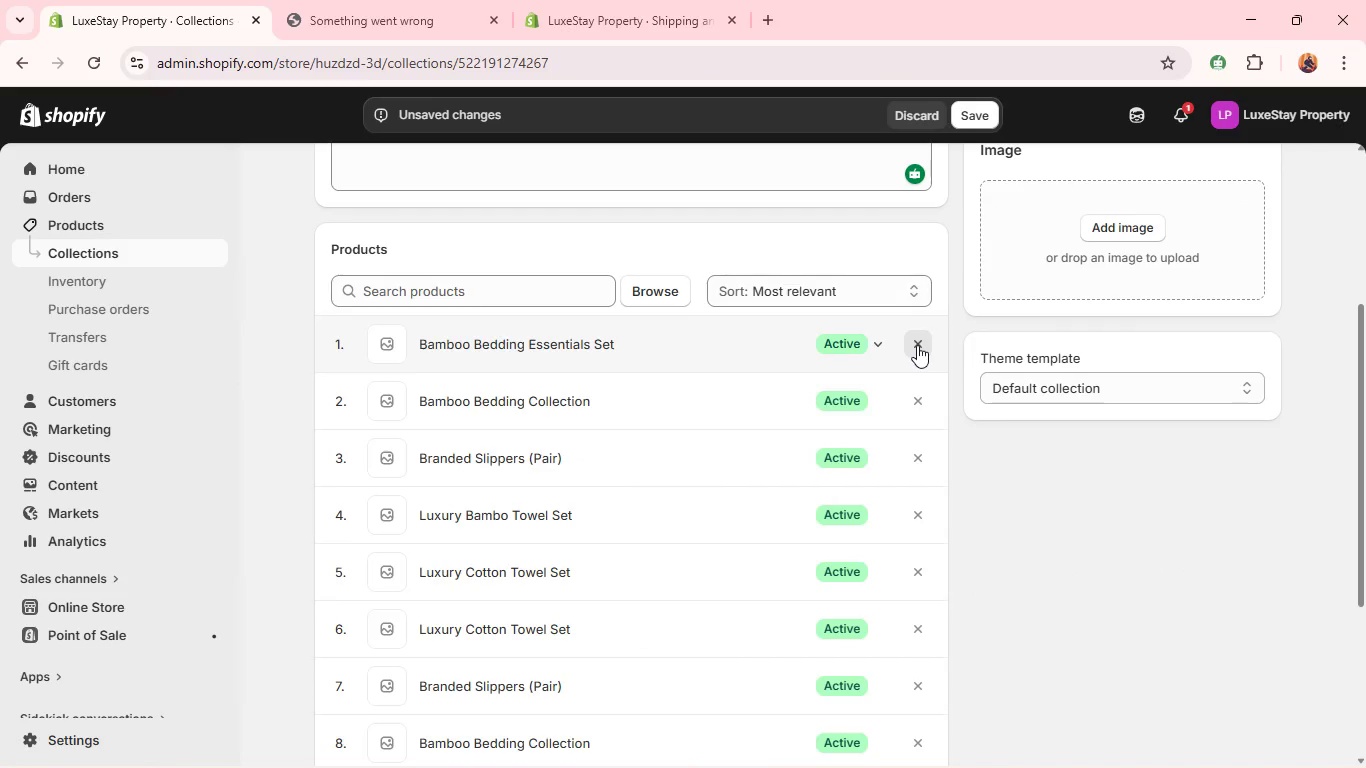 
triple_click([917, 345])
 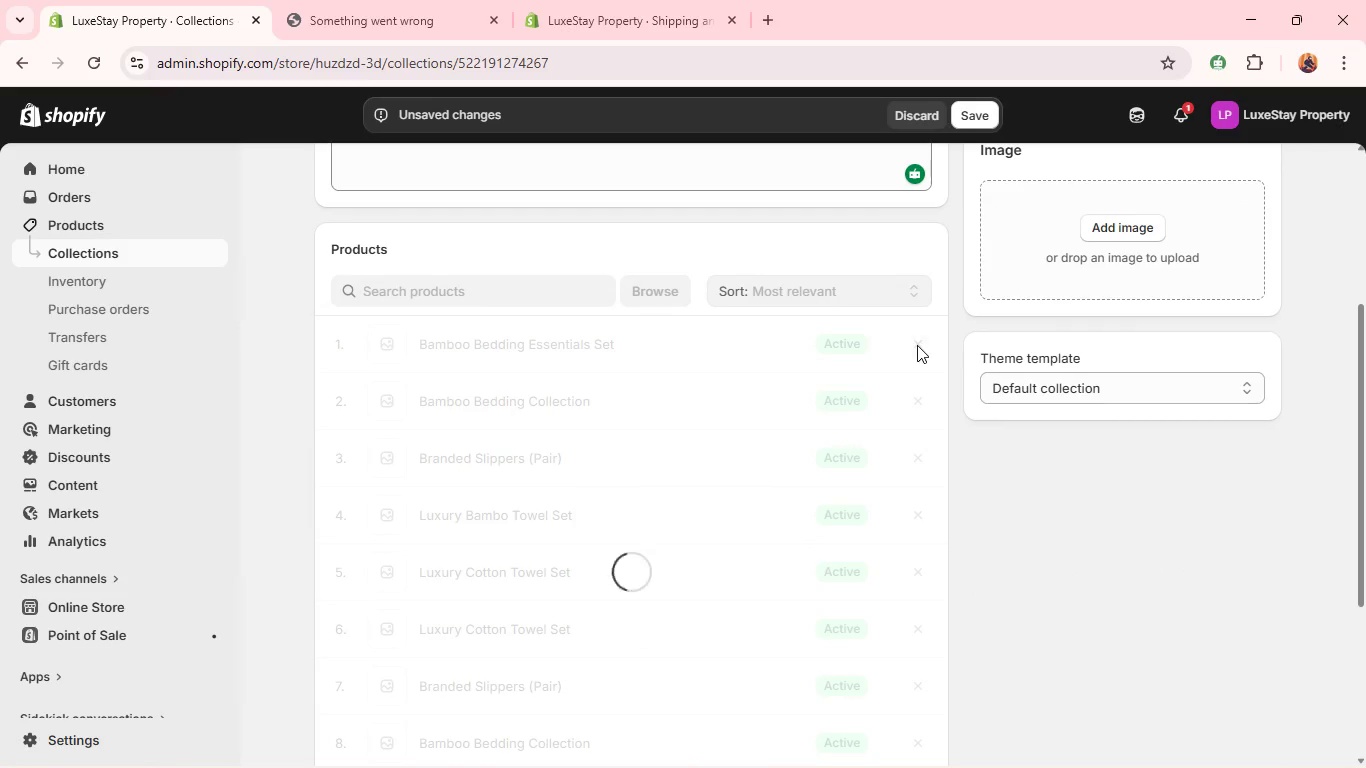 
triple_click([917, 345])
 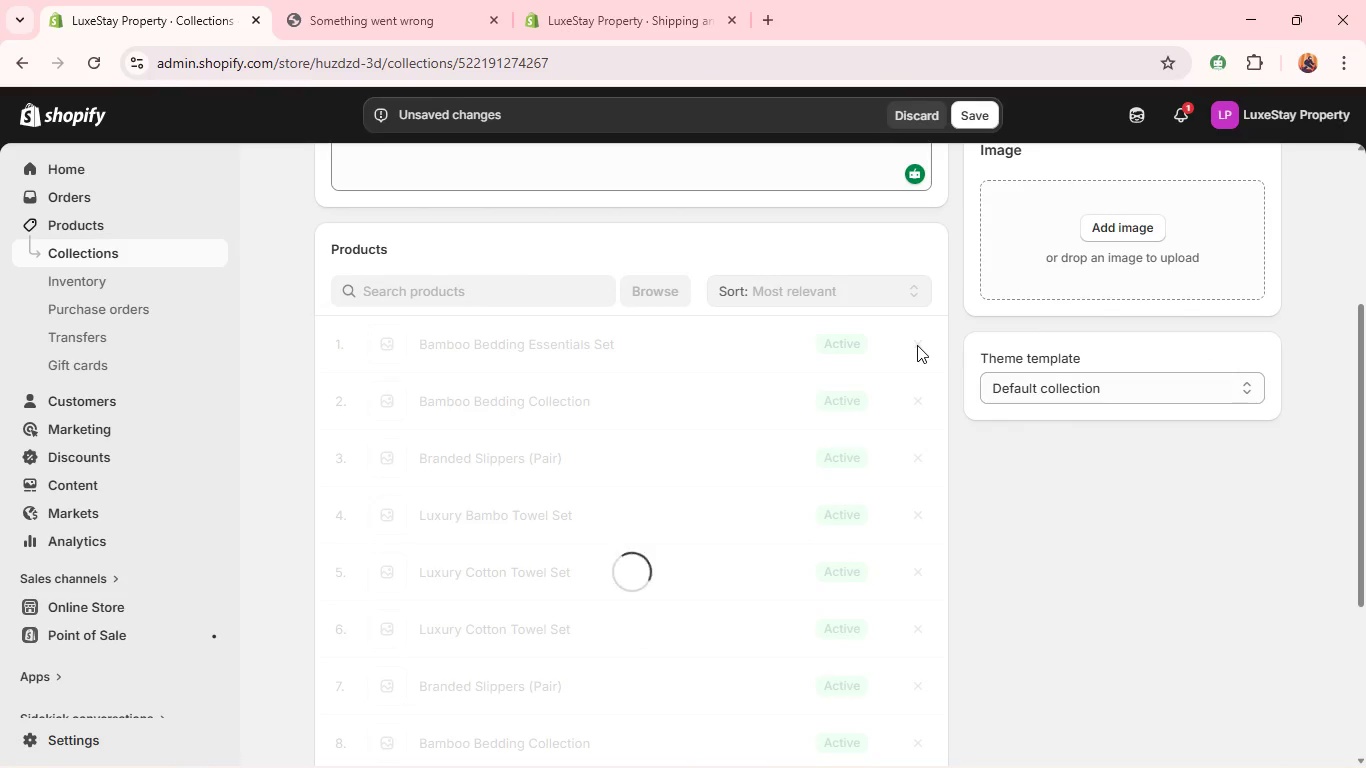 
triple_click([917, 345])
 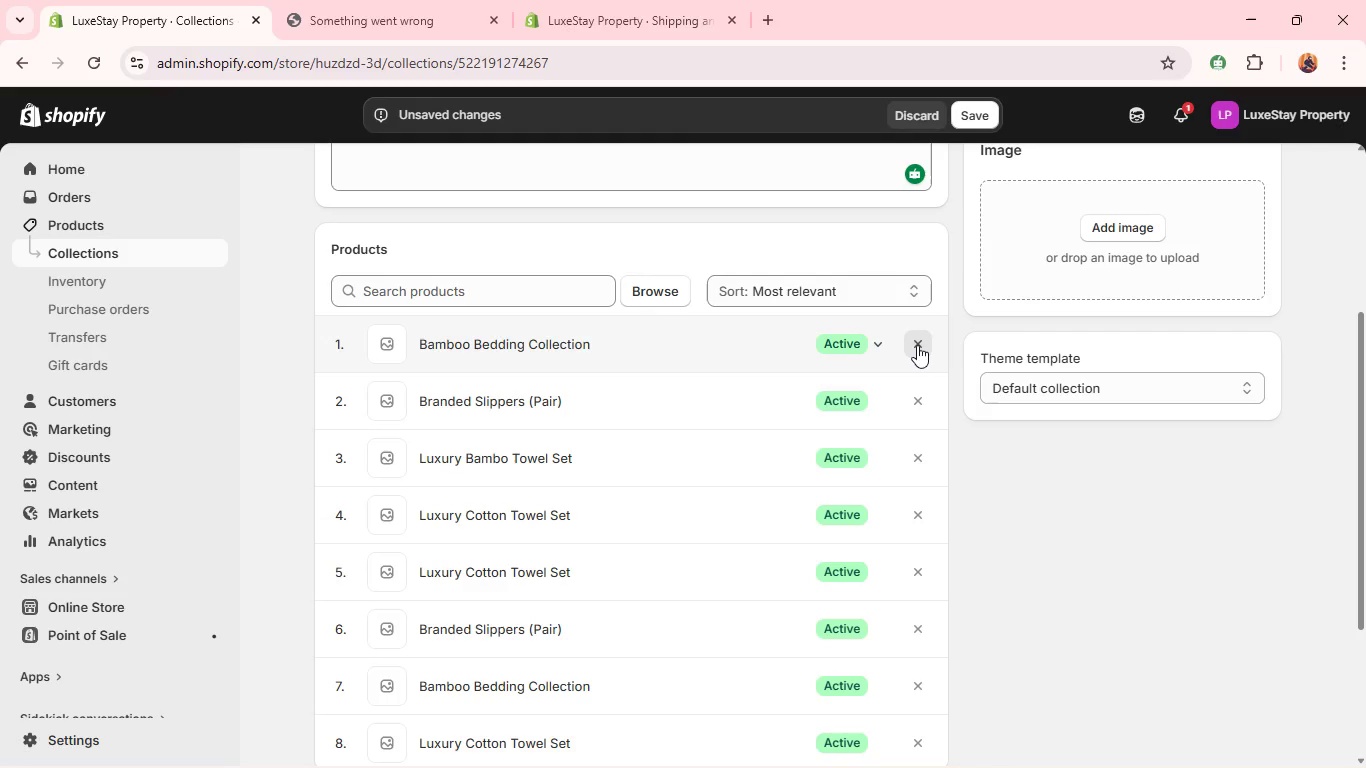 
triple_click([917, 345])
 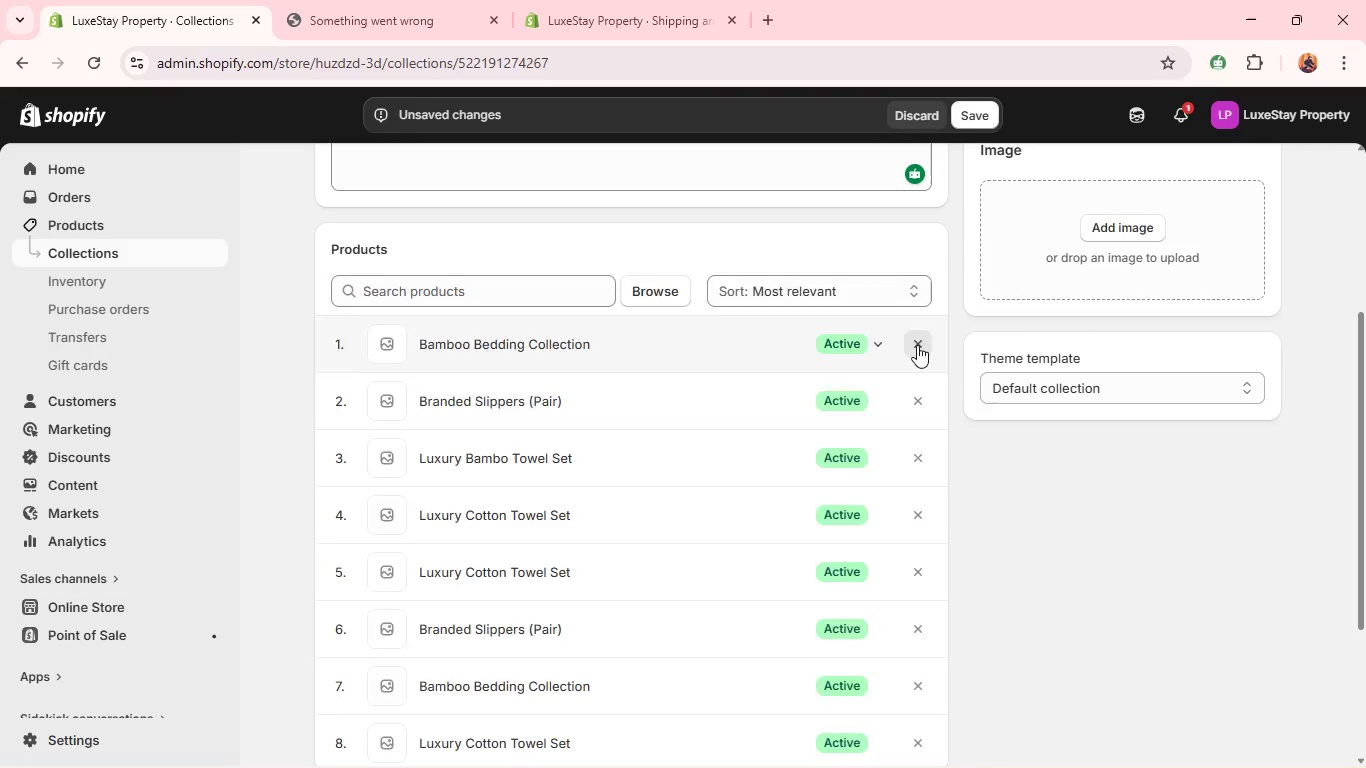 
triple_click([917, 345])
 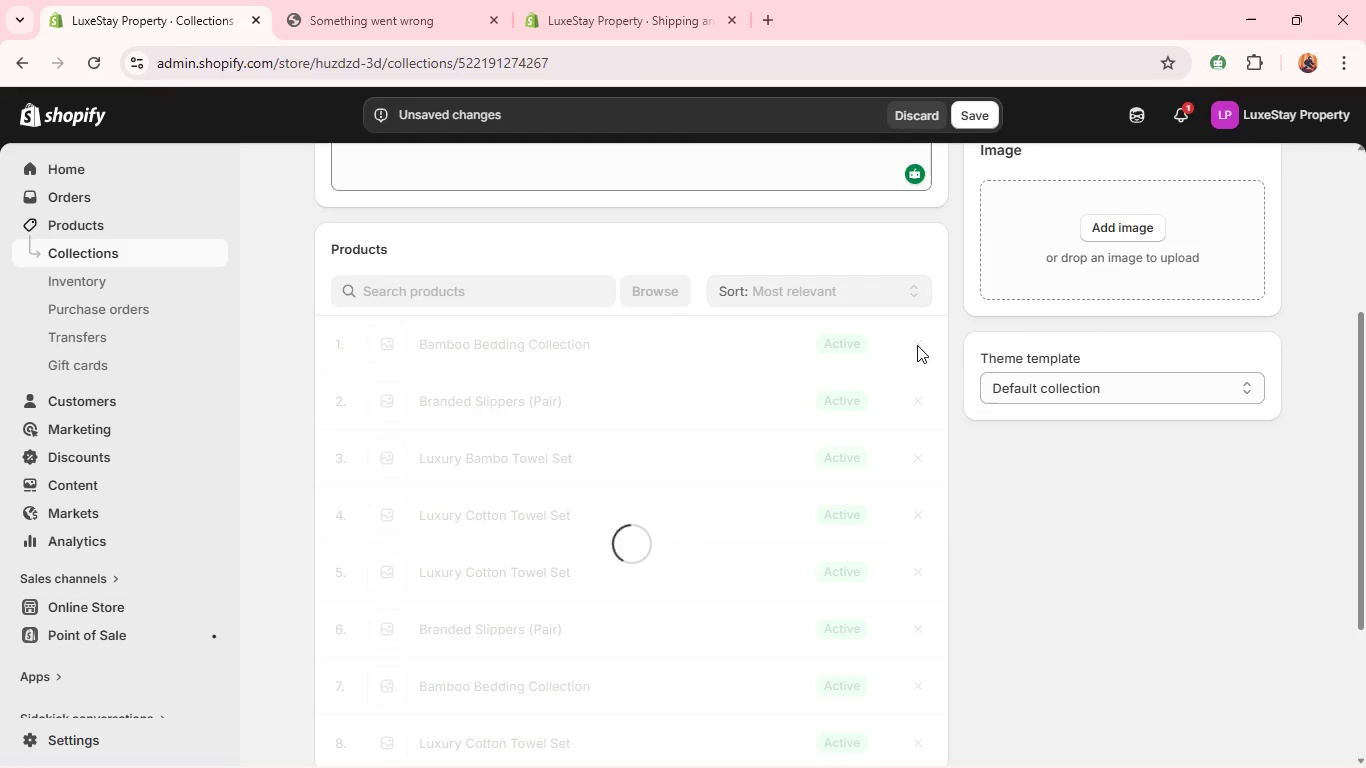 
triple_click([917, 345])
 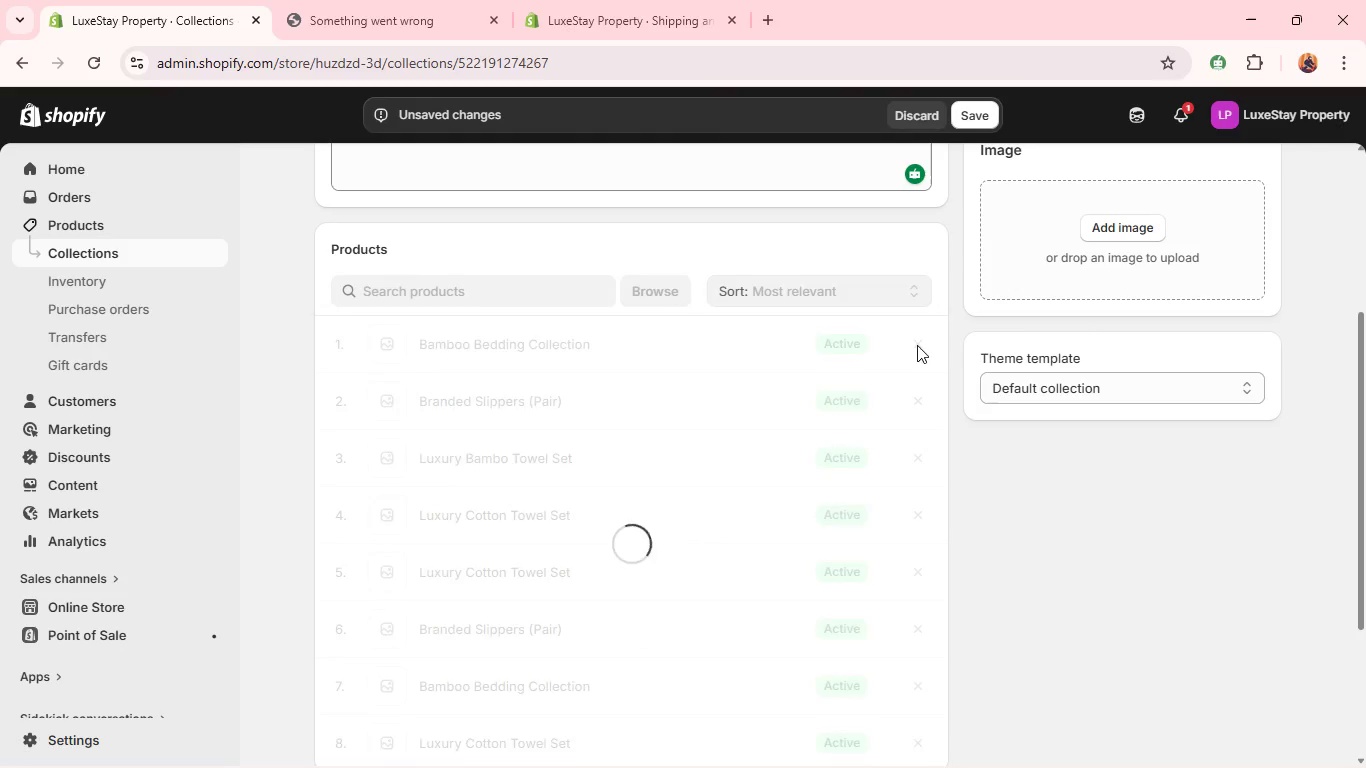 
triple_click([917, 345])
 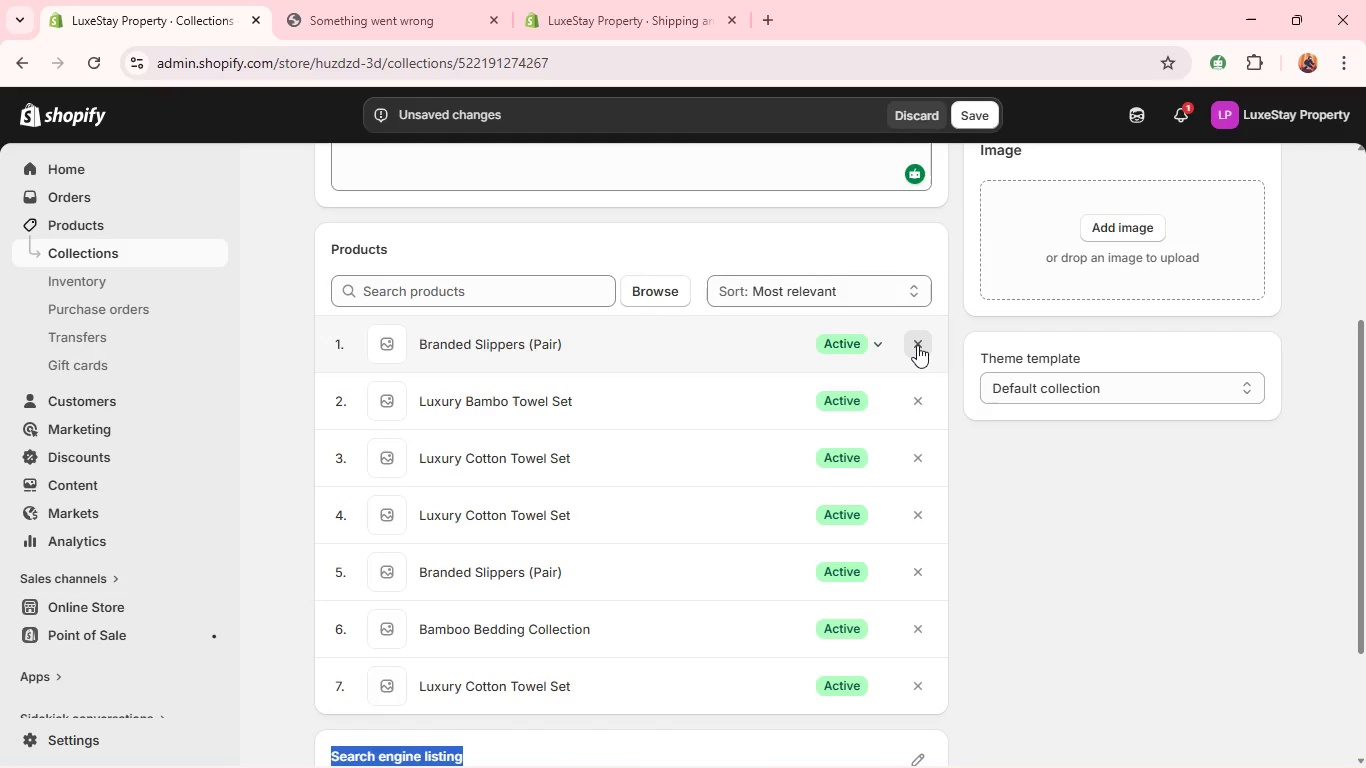 
triple_click([917, 345])
 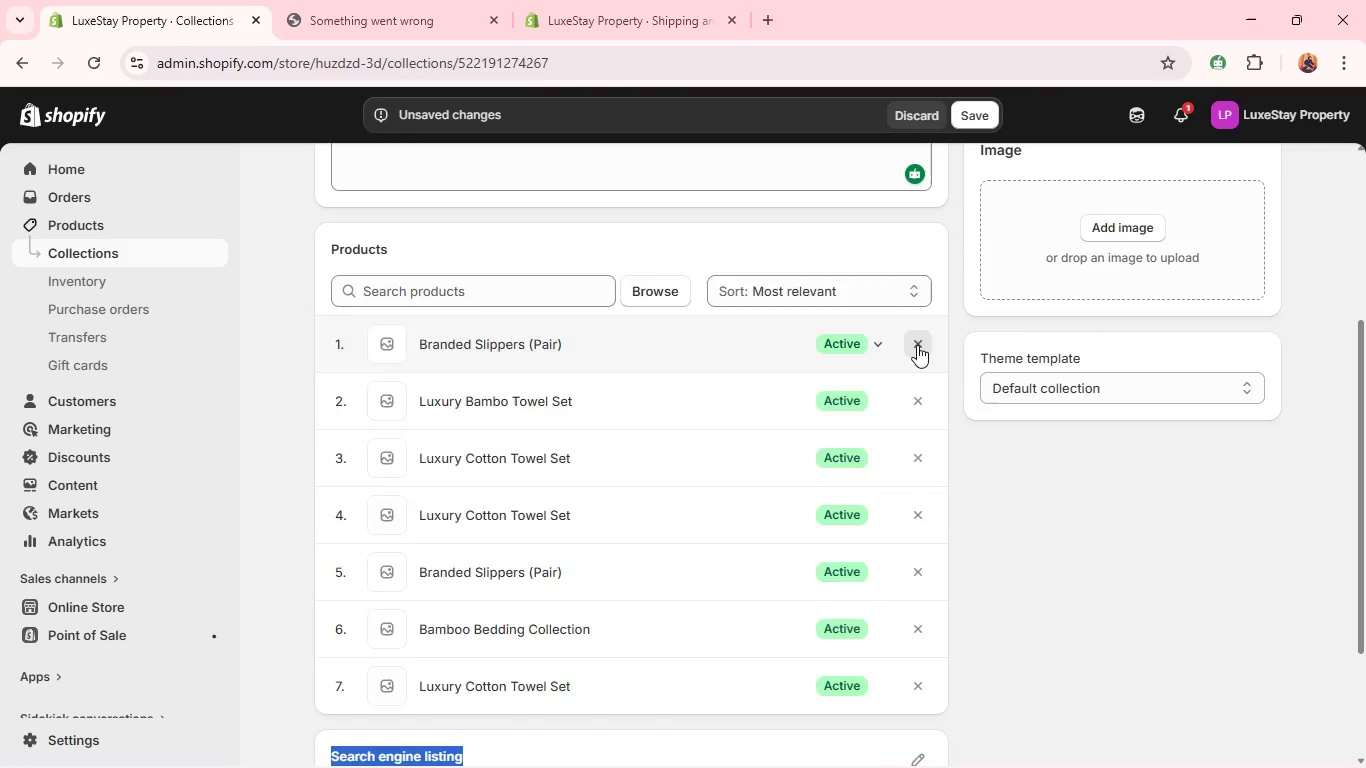 
triple_click([917, 345])
 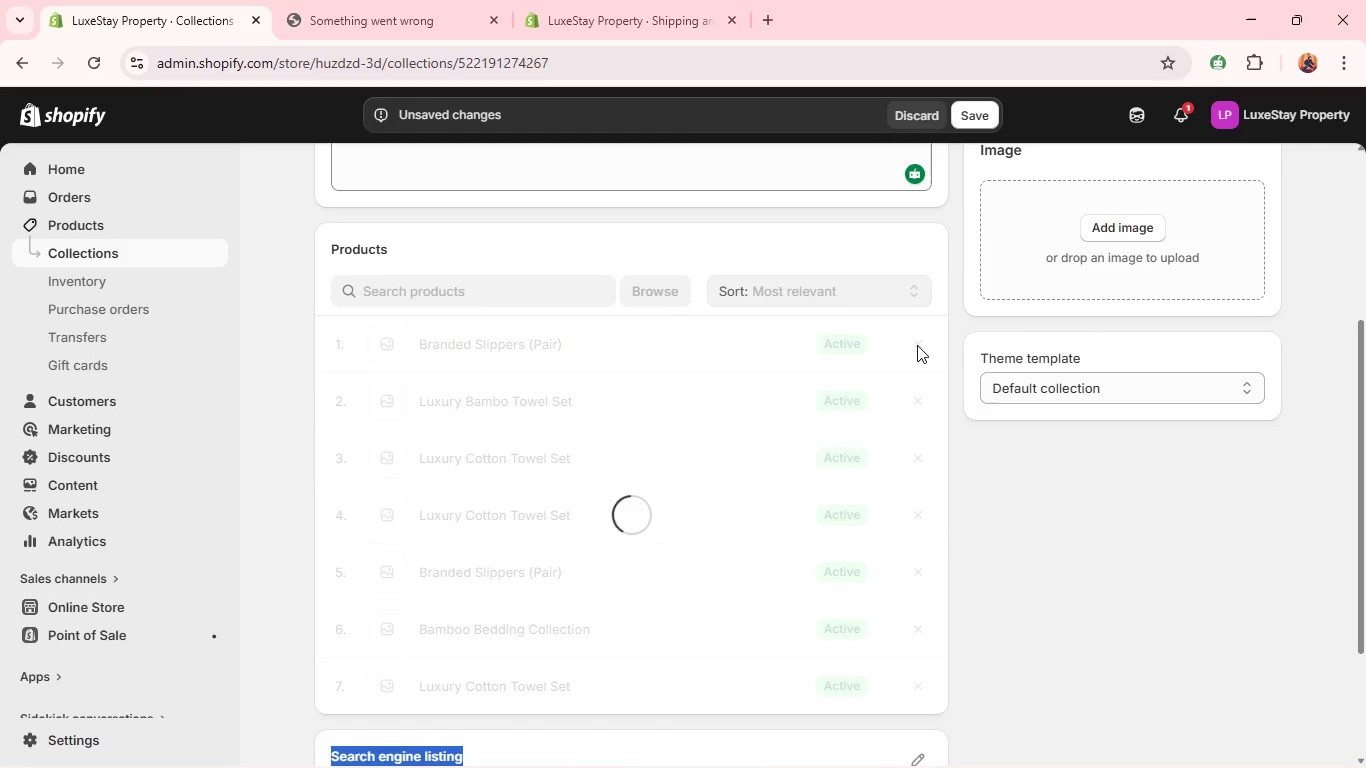 
triple_click([917, 345])
 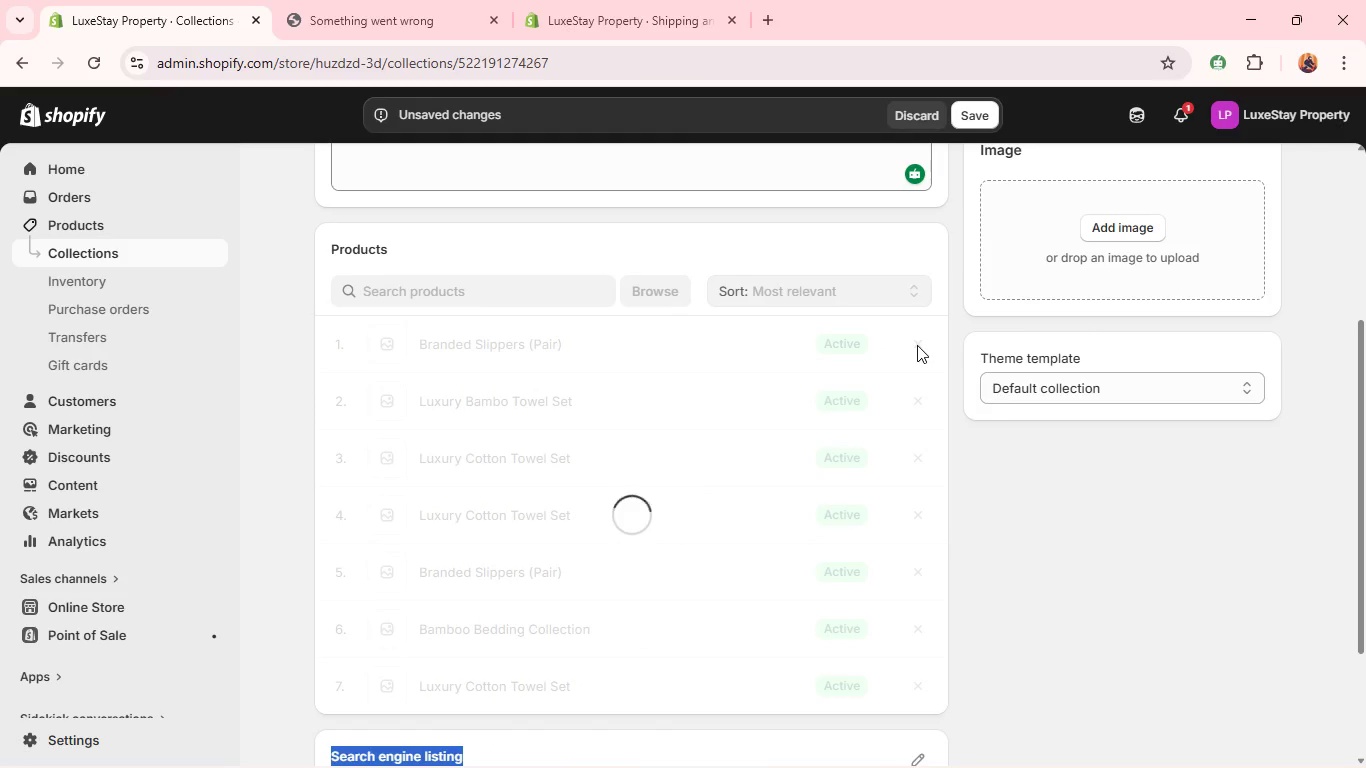 
triple_click([917, 345])
 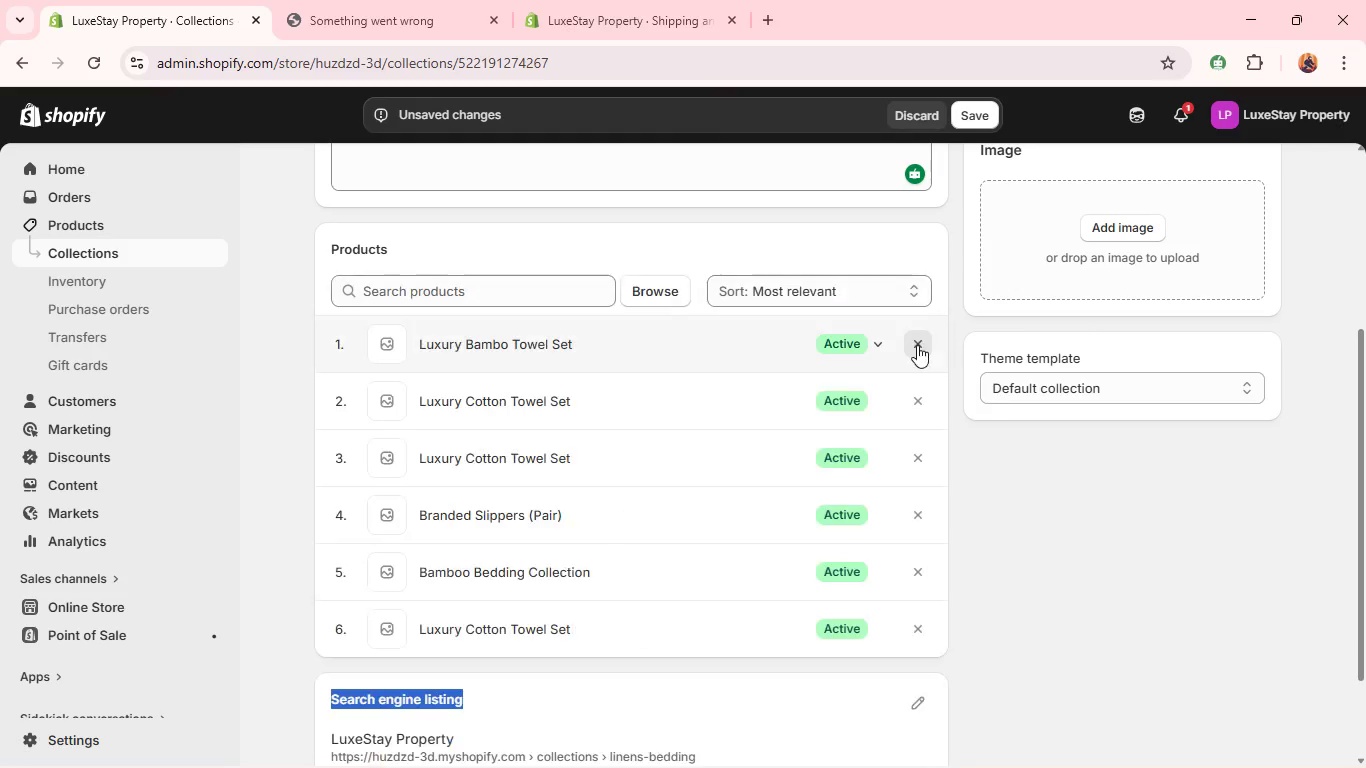 
triple_click([917, 345])
 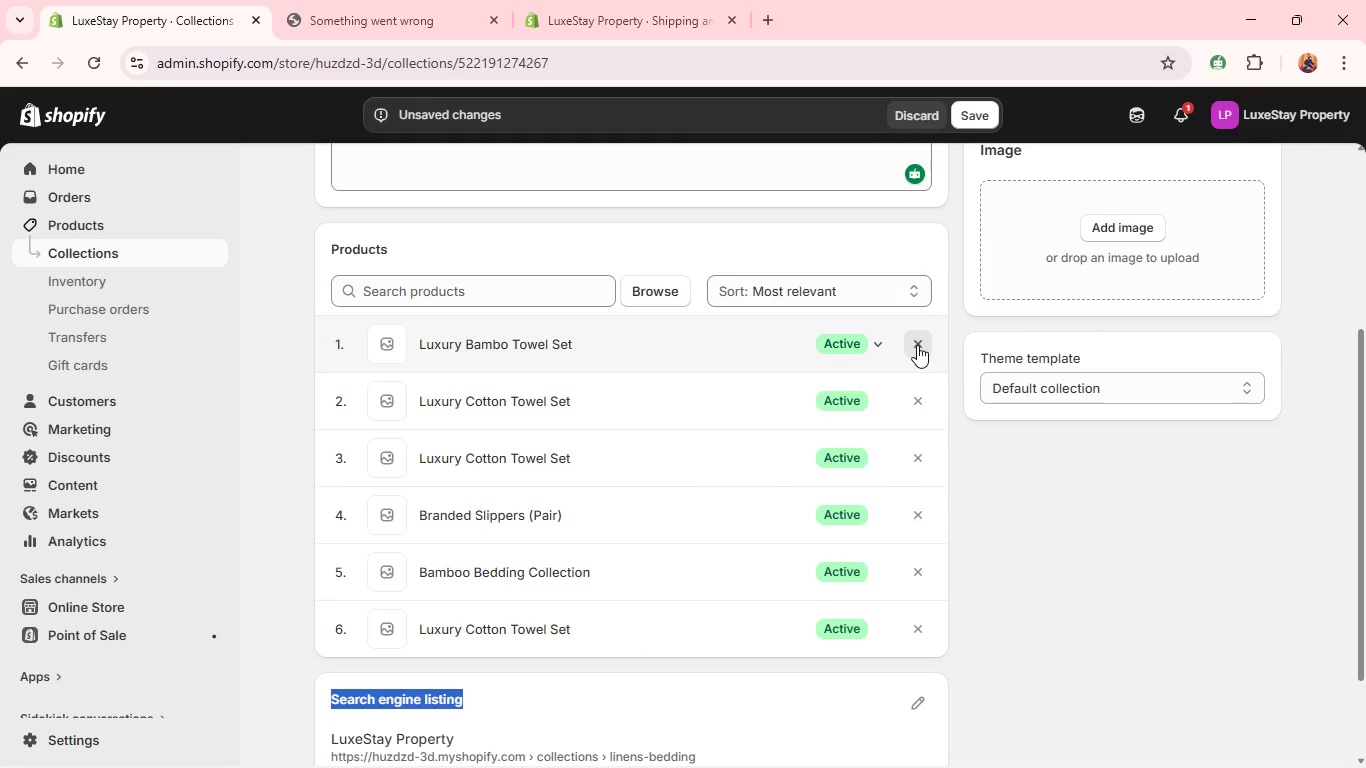 
triple_click([917, 345])
 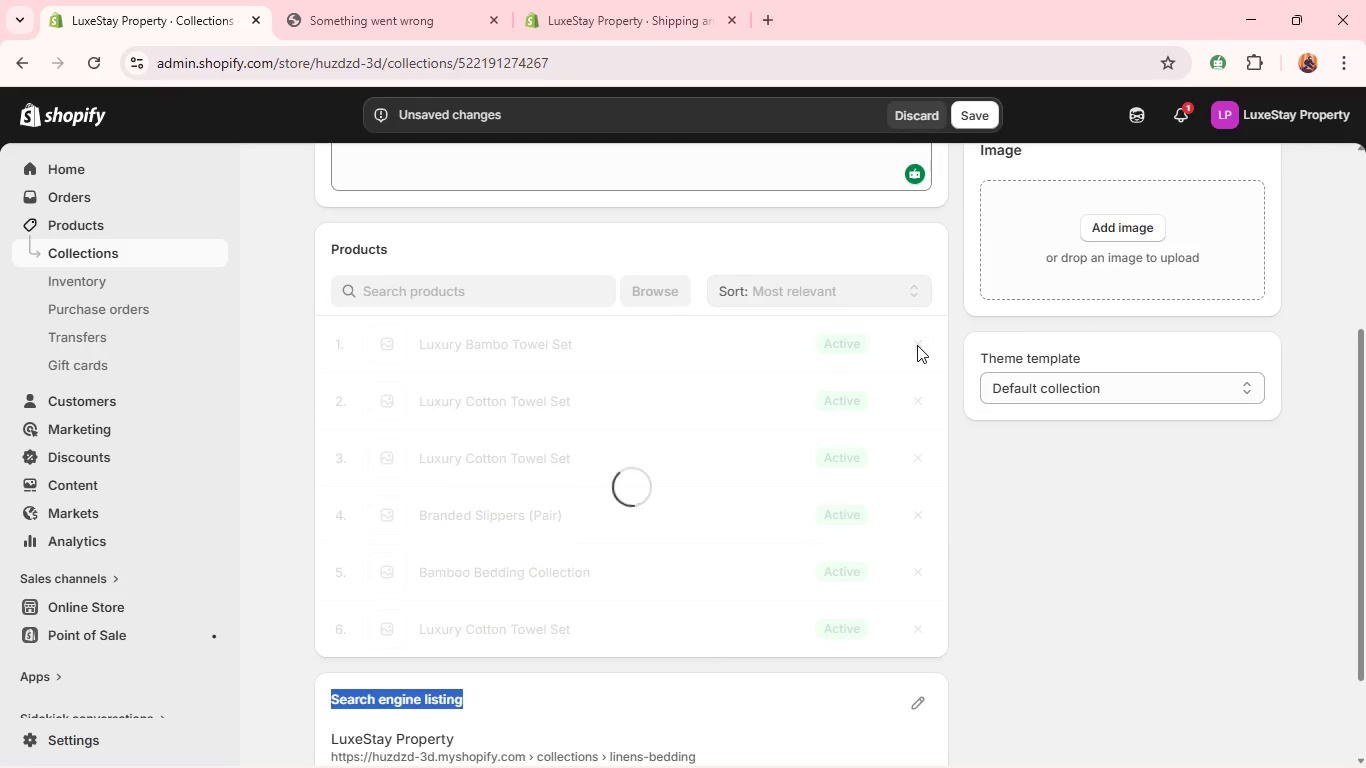 
triple_click([917, 345])
 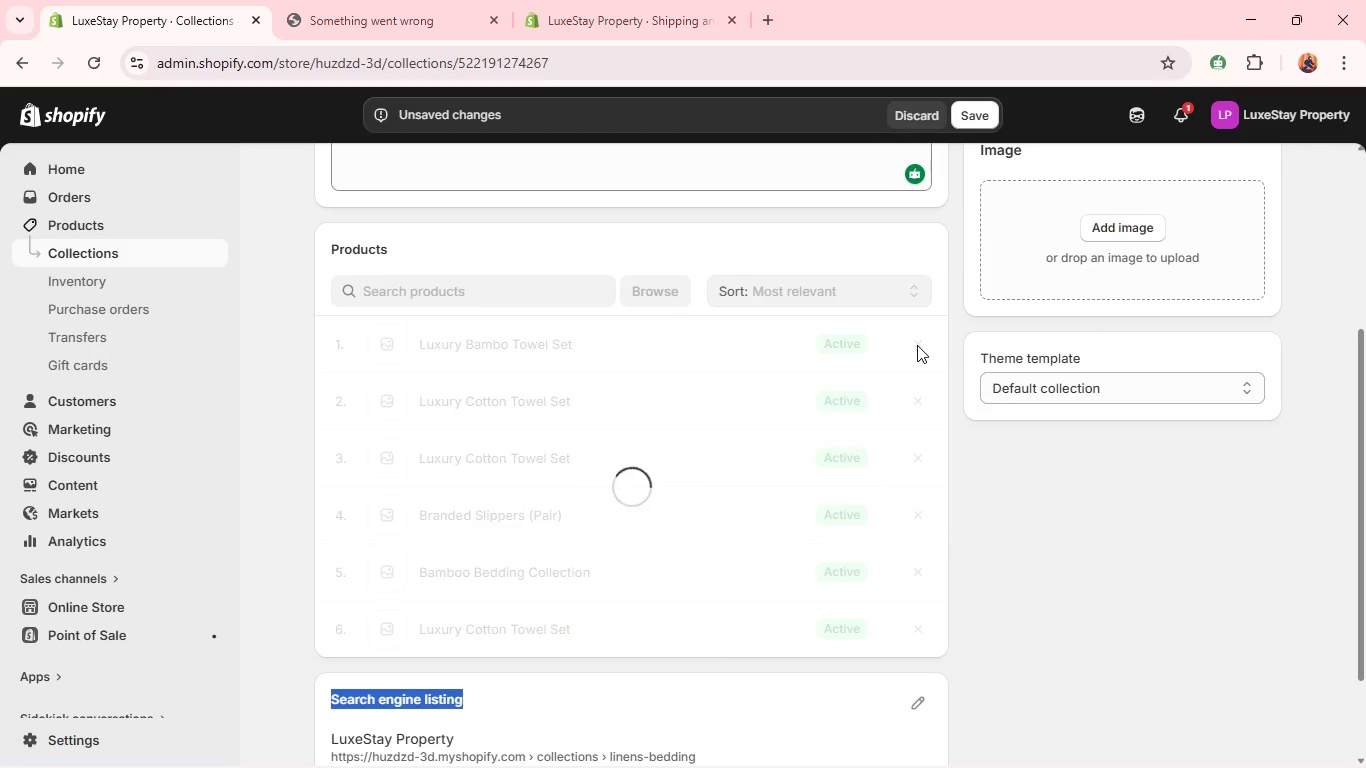 
triple_click([917, 345])
 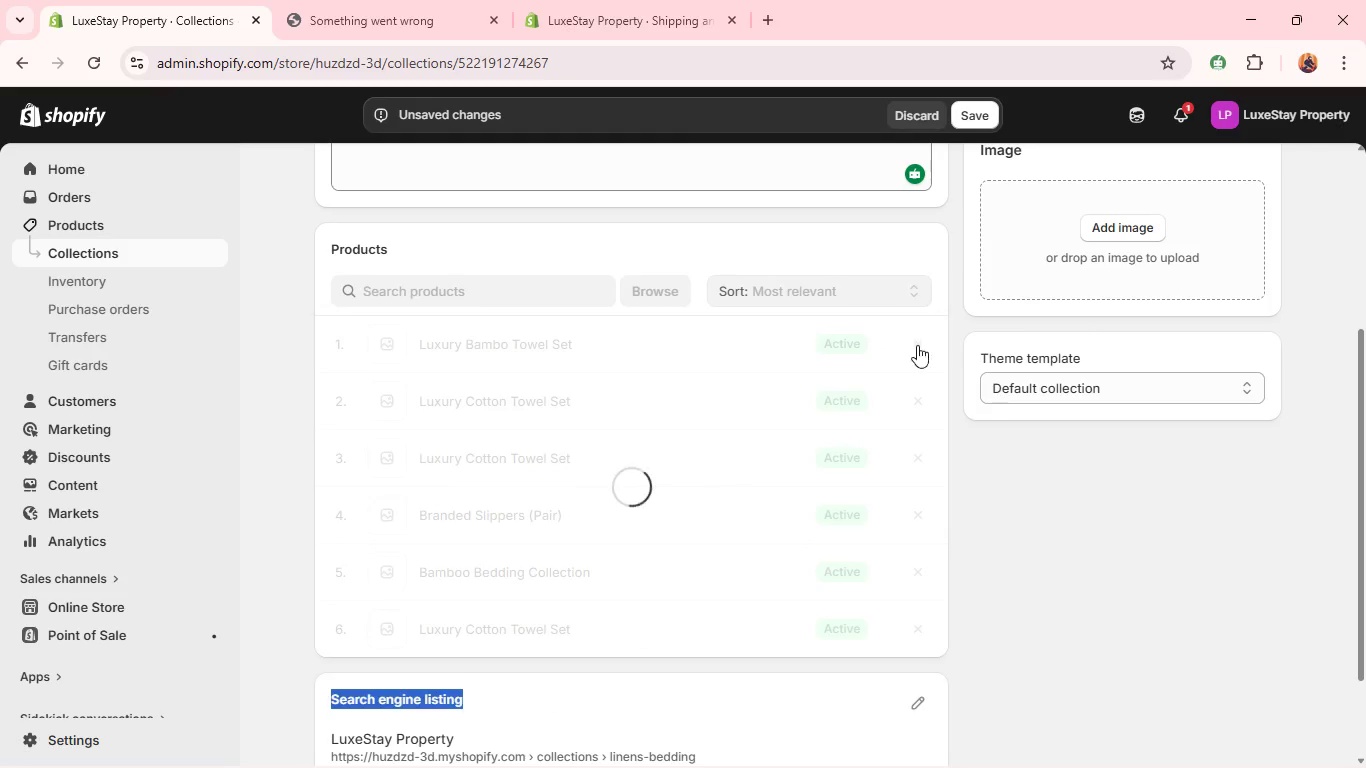 
triple_click([917, 345])
 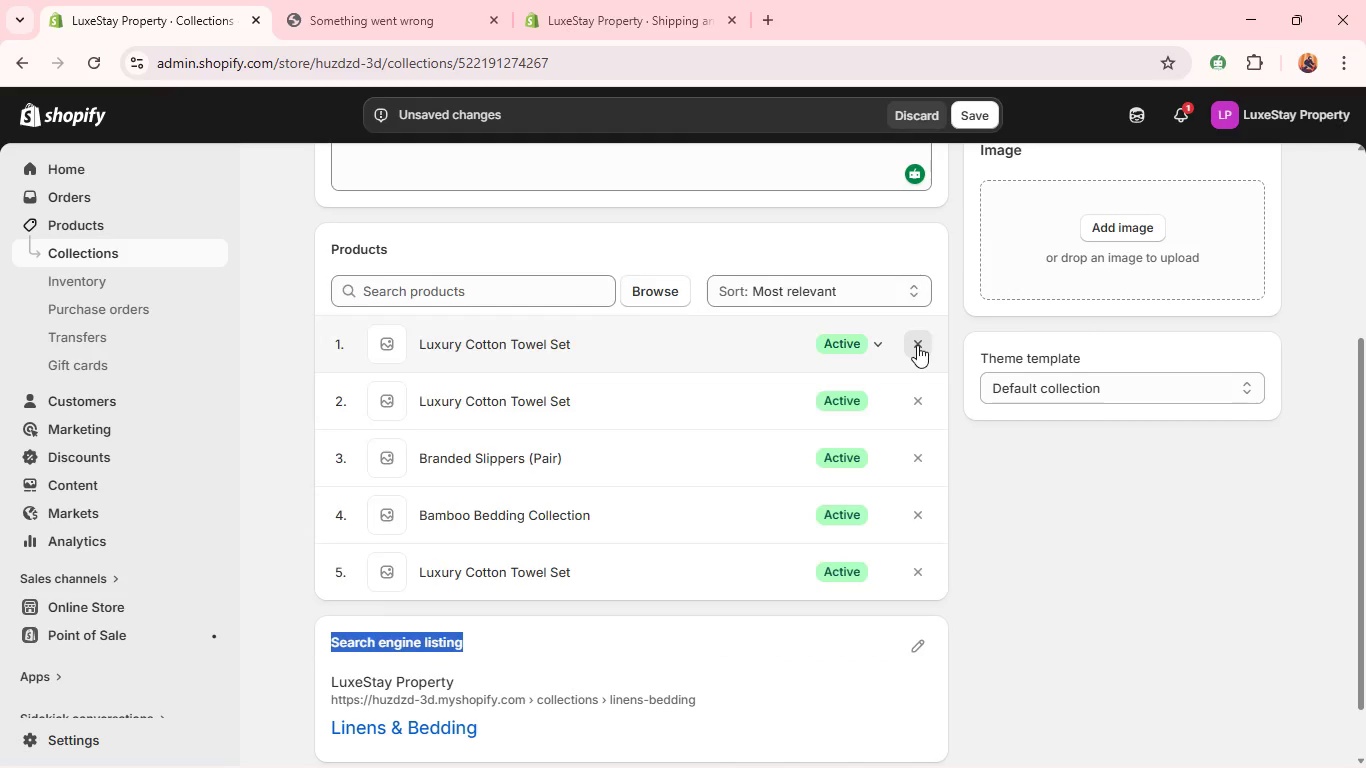 
triple_click([917, 345])
 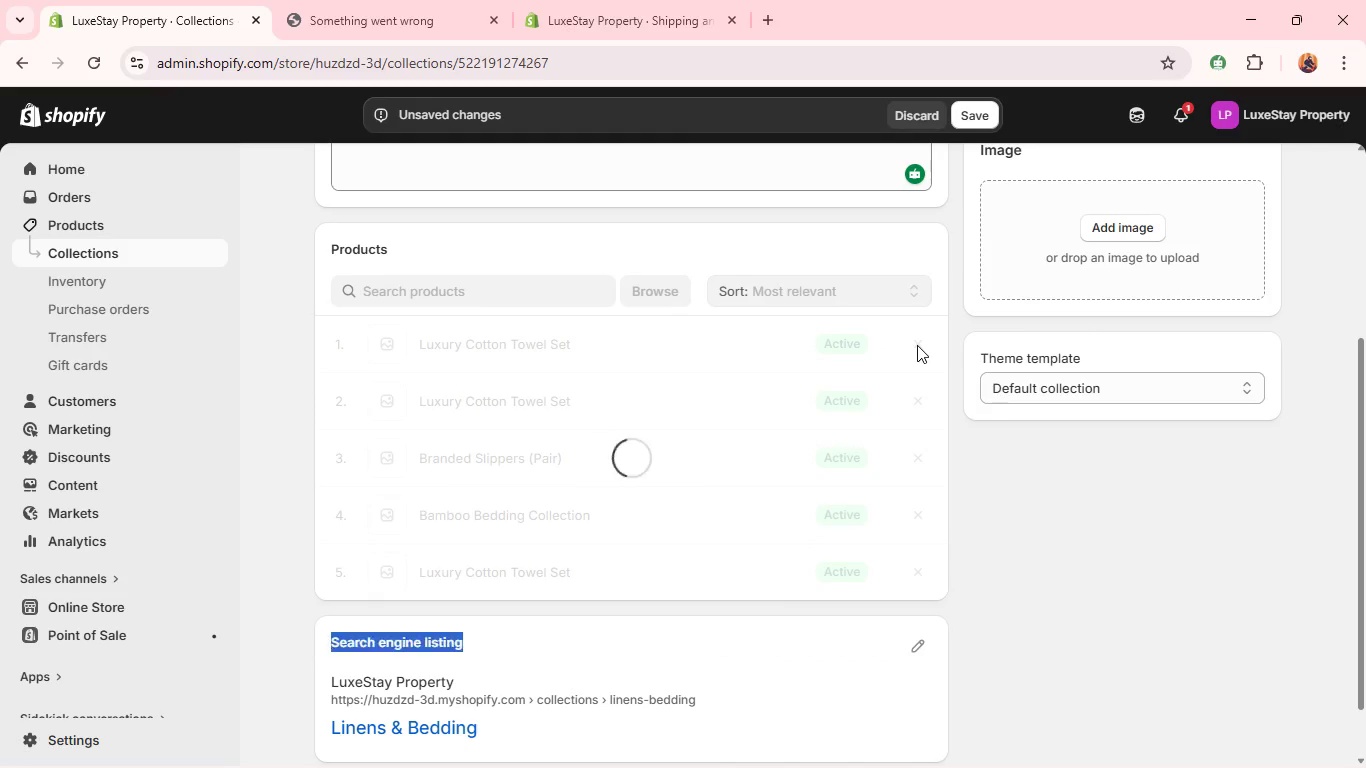 
triple_click([917, 345])
 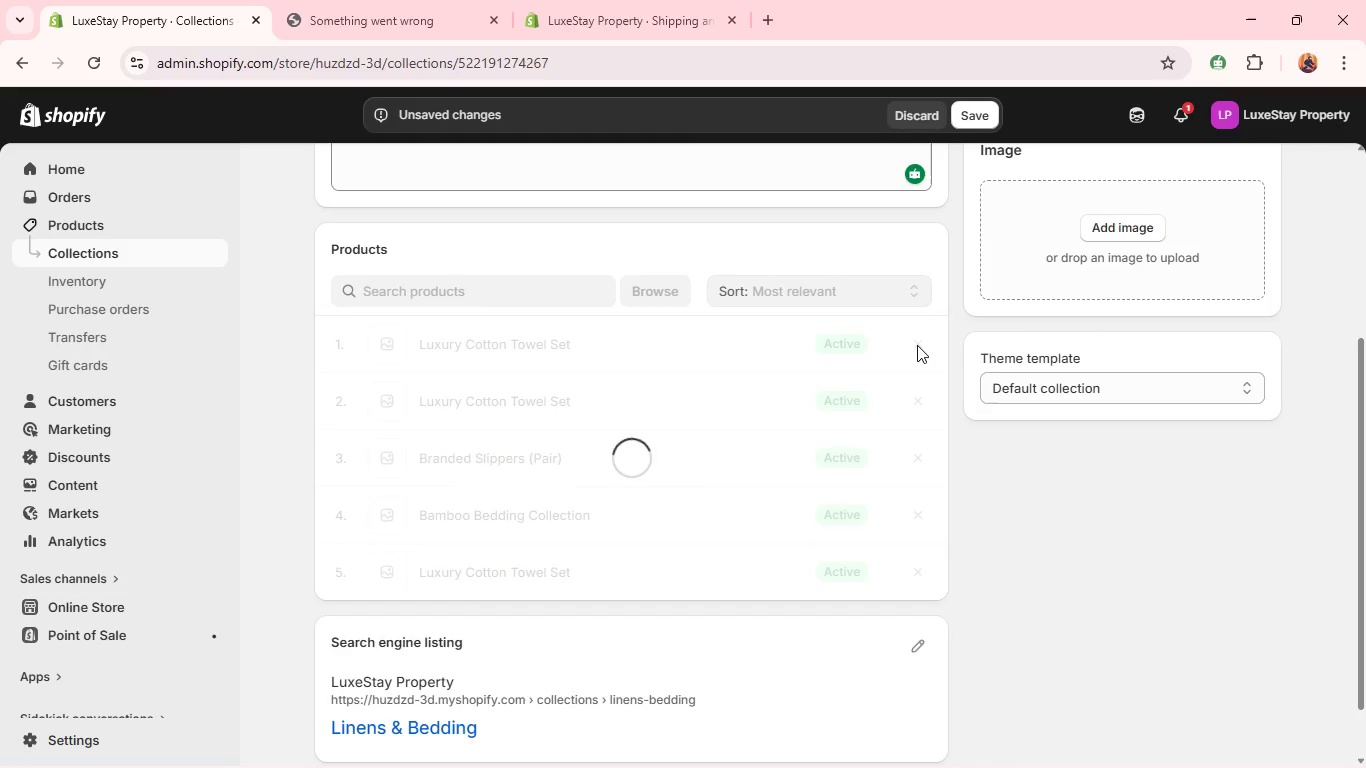 
triple_click([917, 345])
 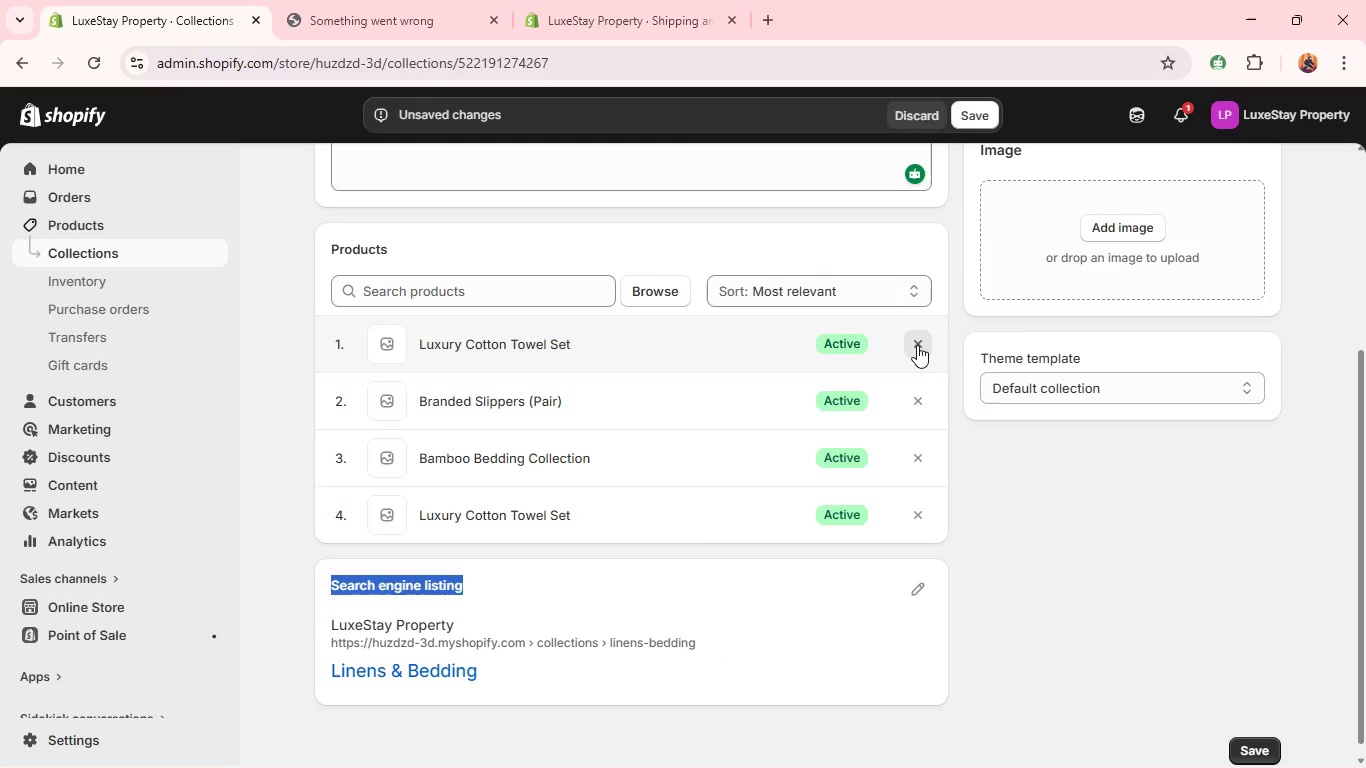 
triple_click([917, 345])
 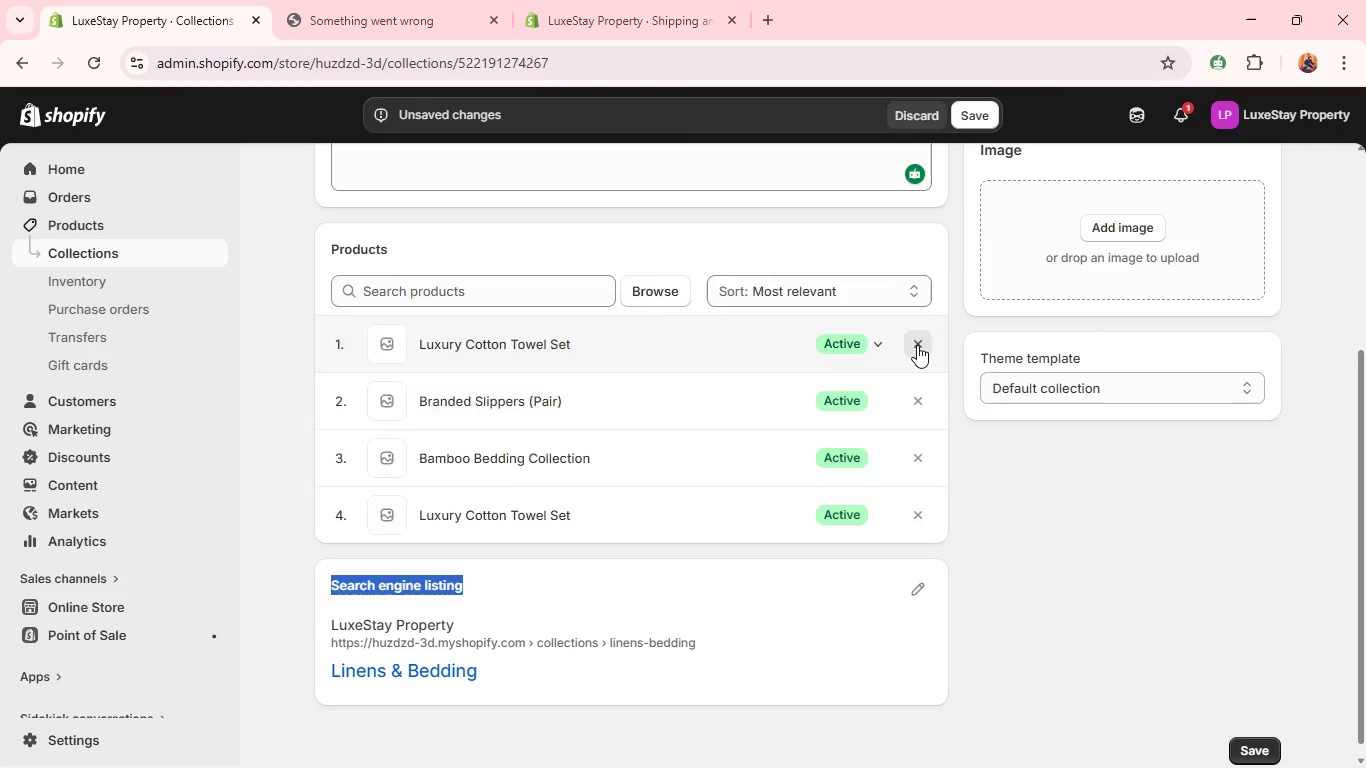 
triple_click([917, 345])
 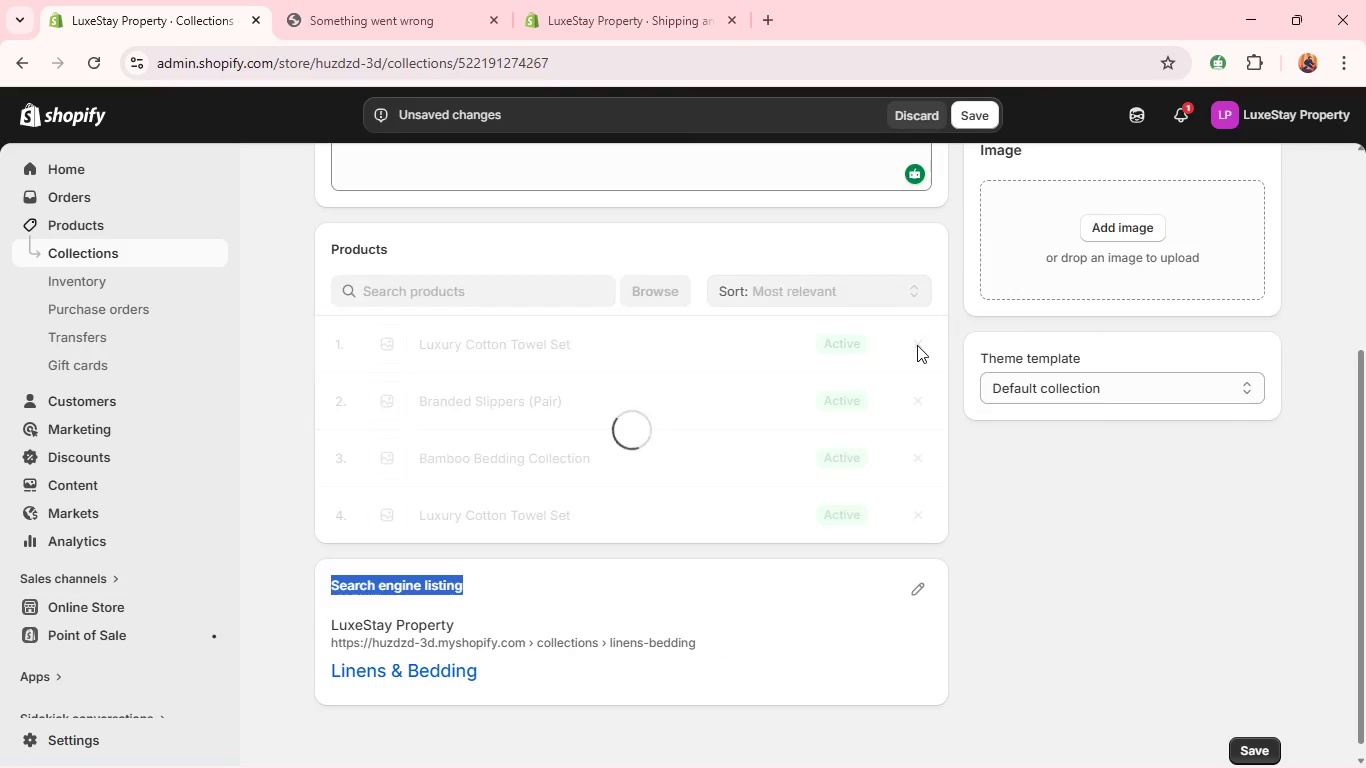 
triple_click([917, 345])
 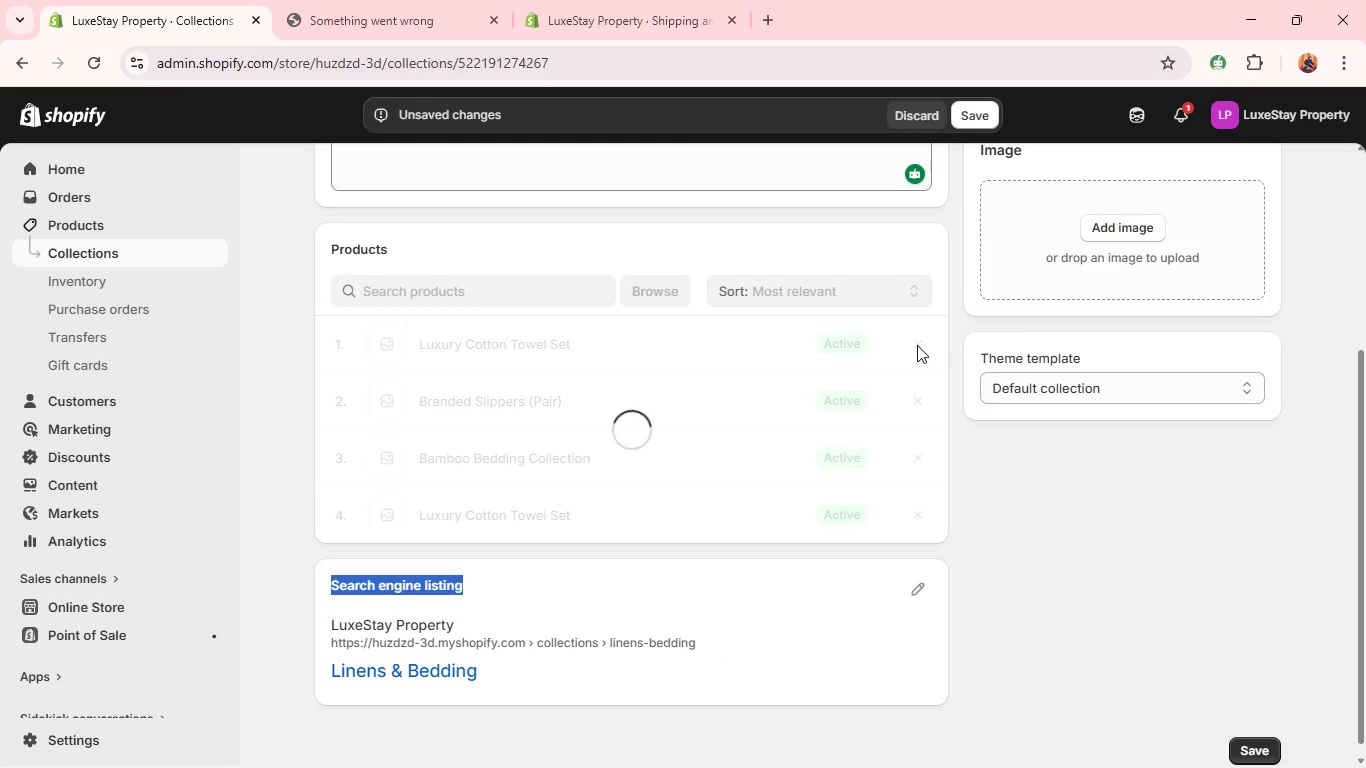 
triple_click([917, 345])
 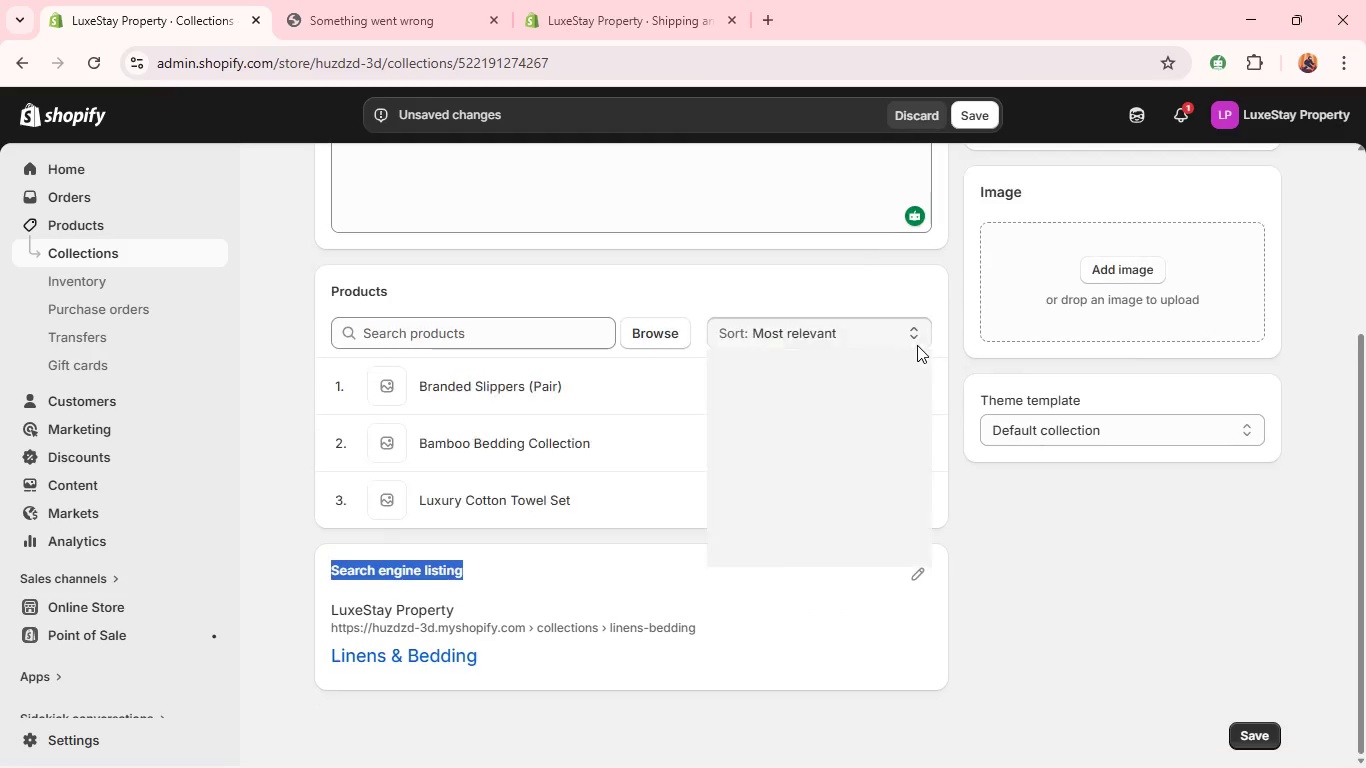 
triple_click([917, 345])
 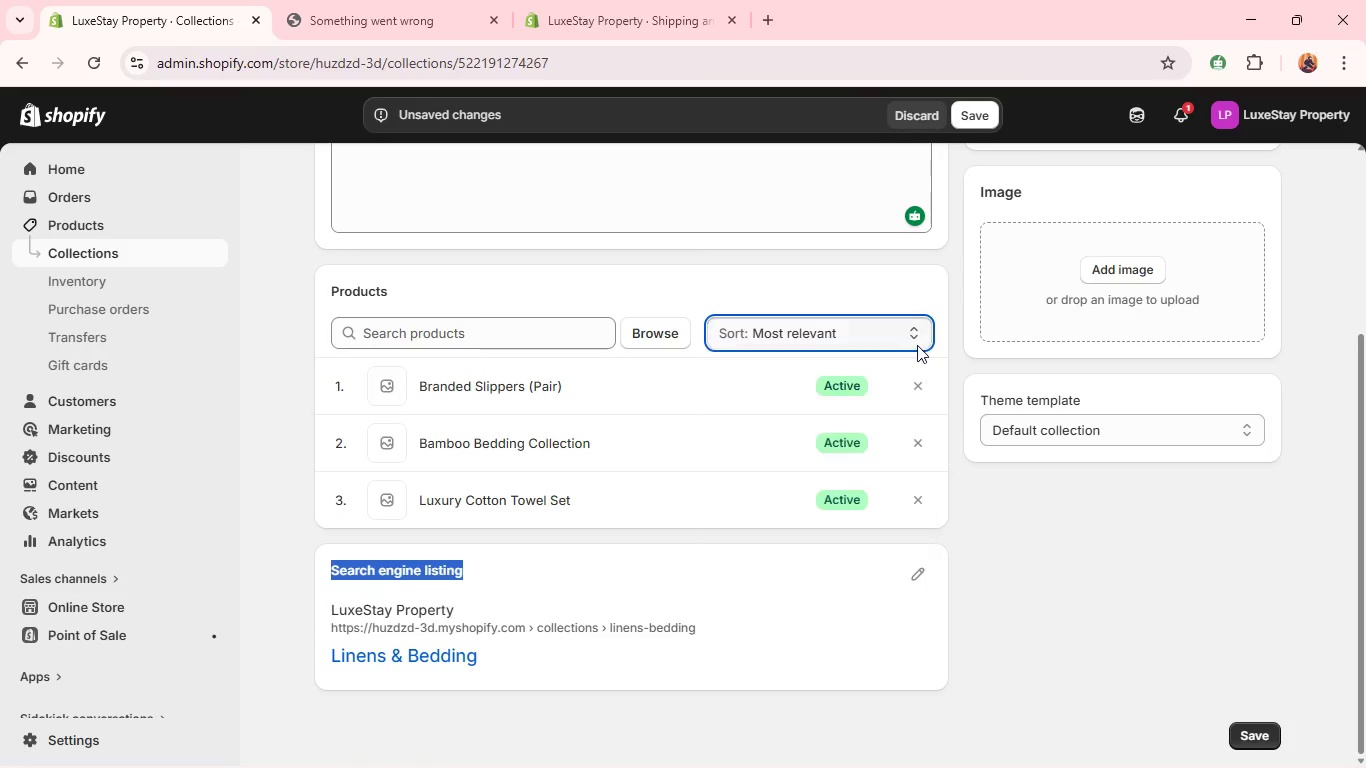 
triple_click([917, 345])
 